 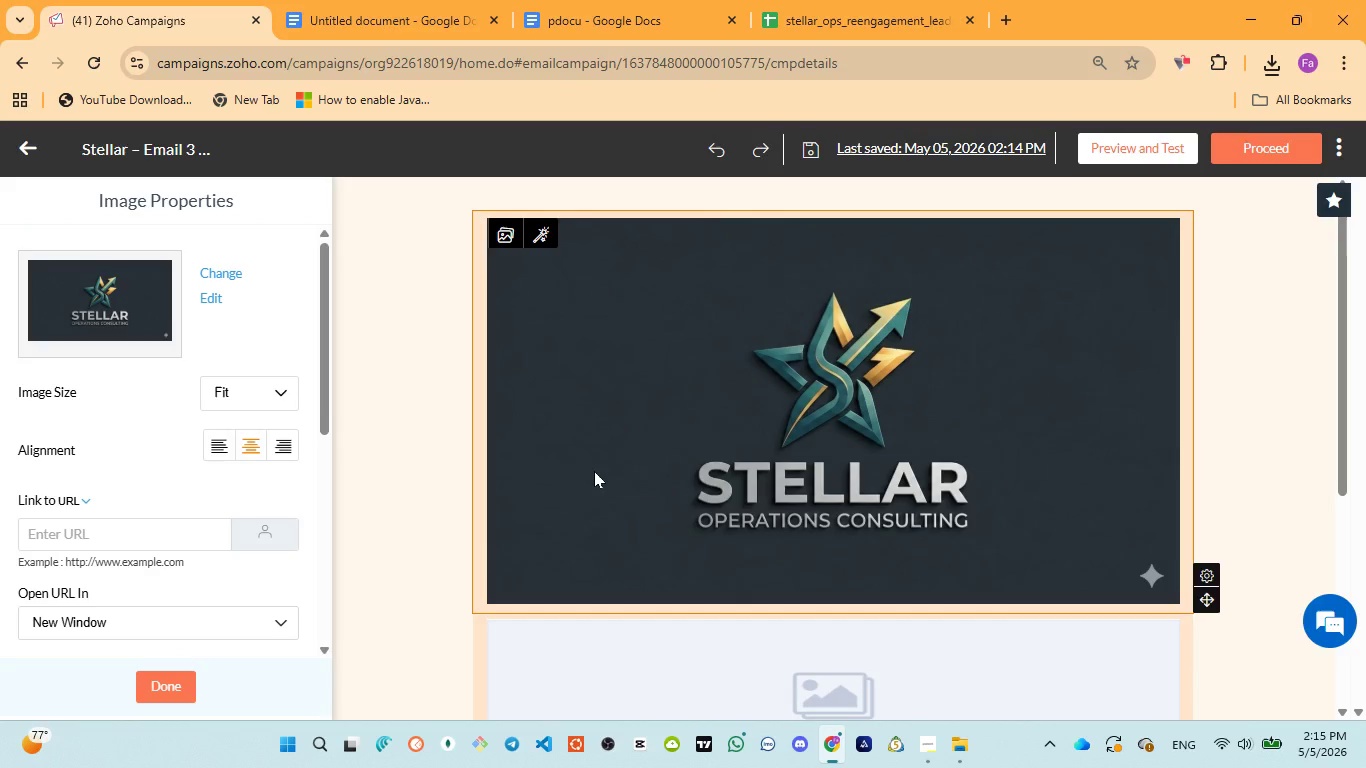 
left_click([732, 472])
 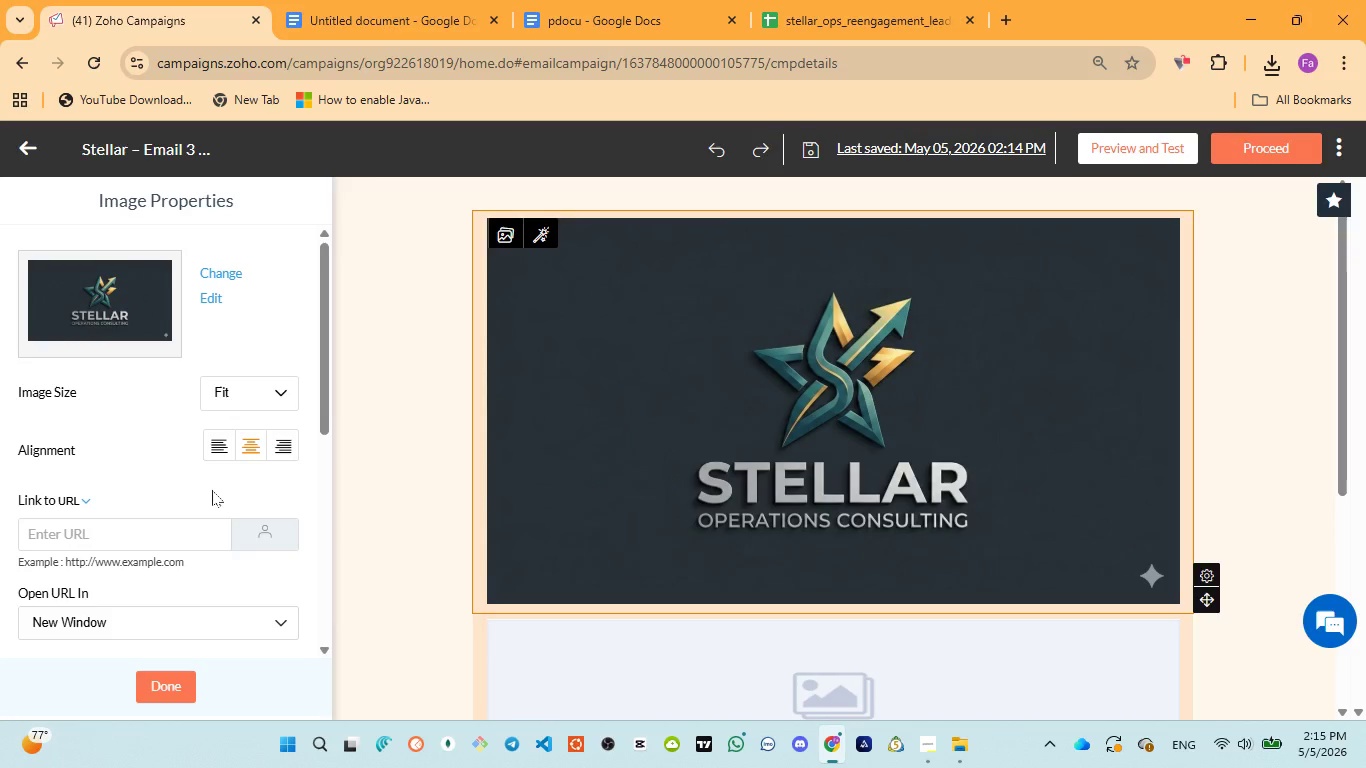 
scroll: coordinate [212, 487], scroll_direction: down, amount: 6.0
 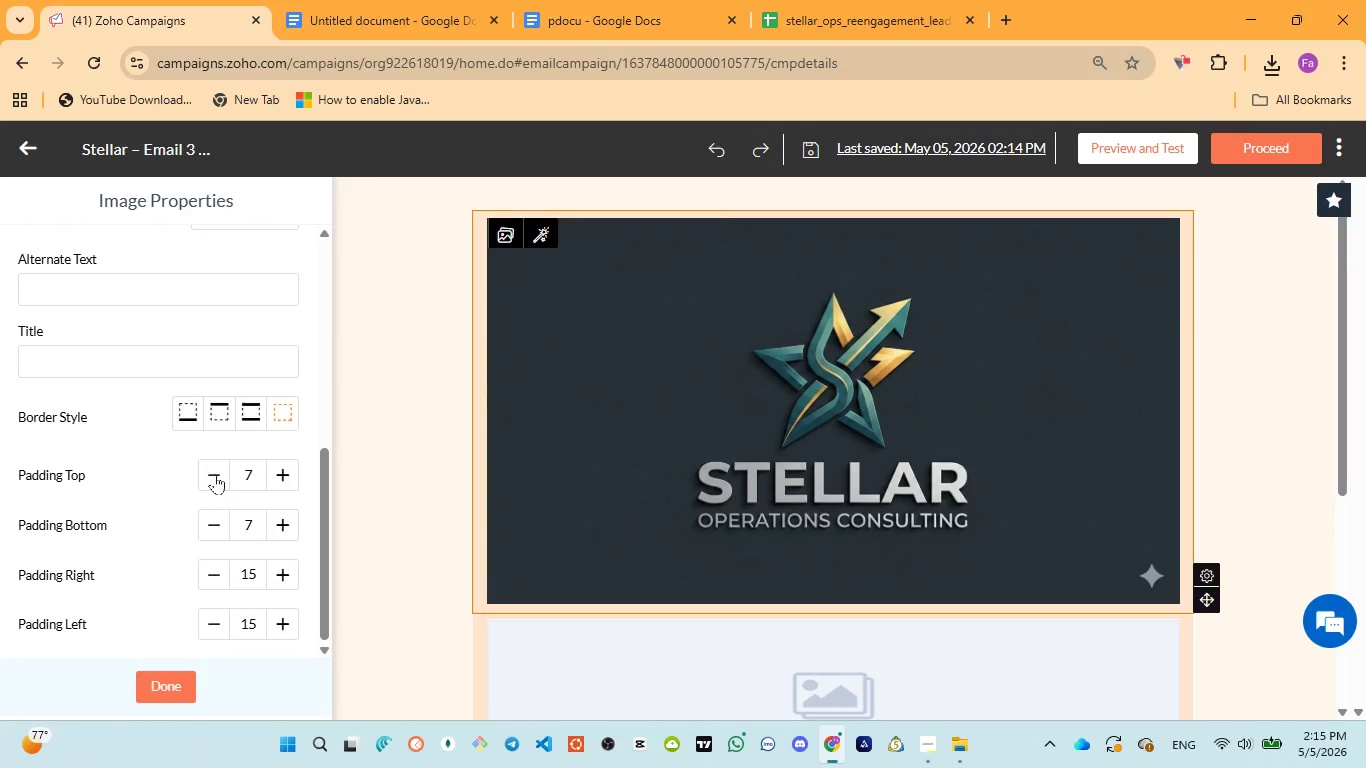 
left_click([215, 474])
 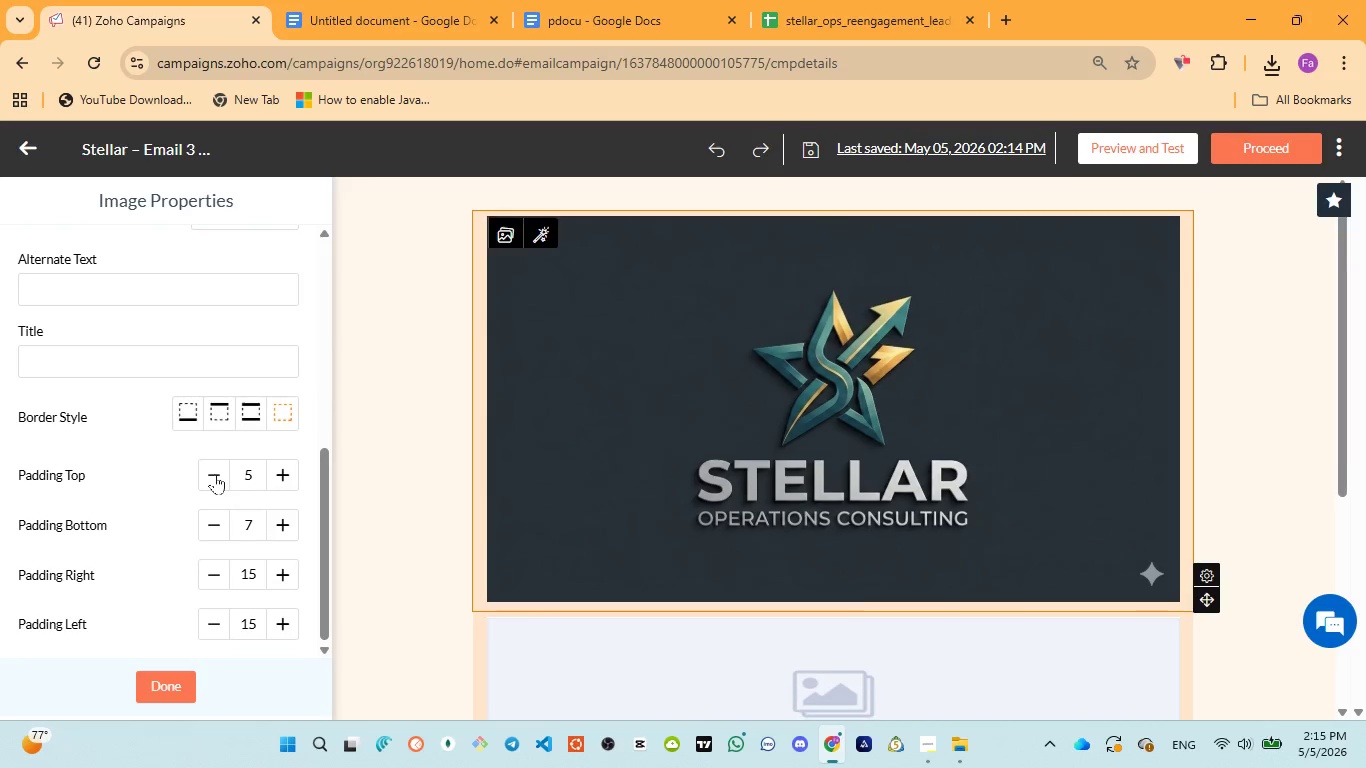 
double_click([215, 474])
 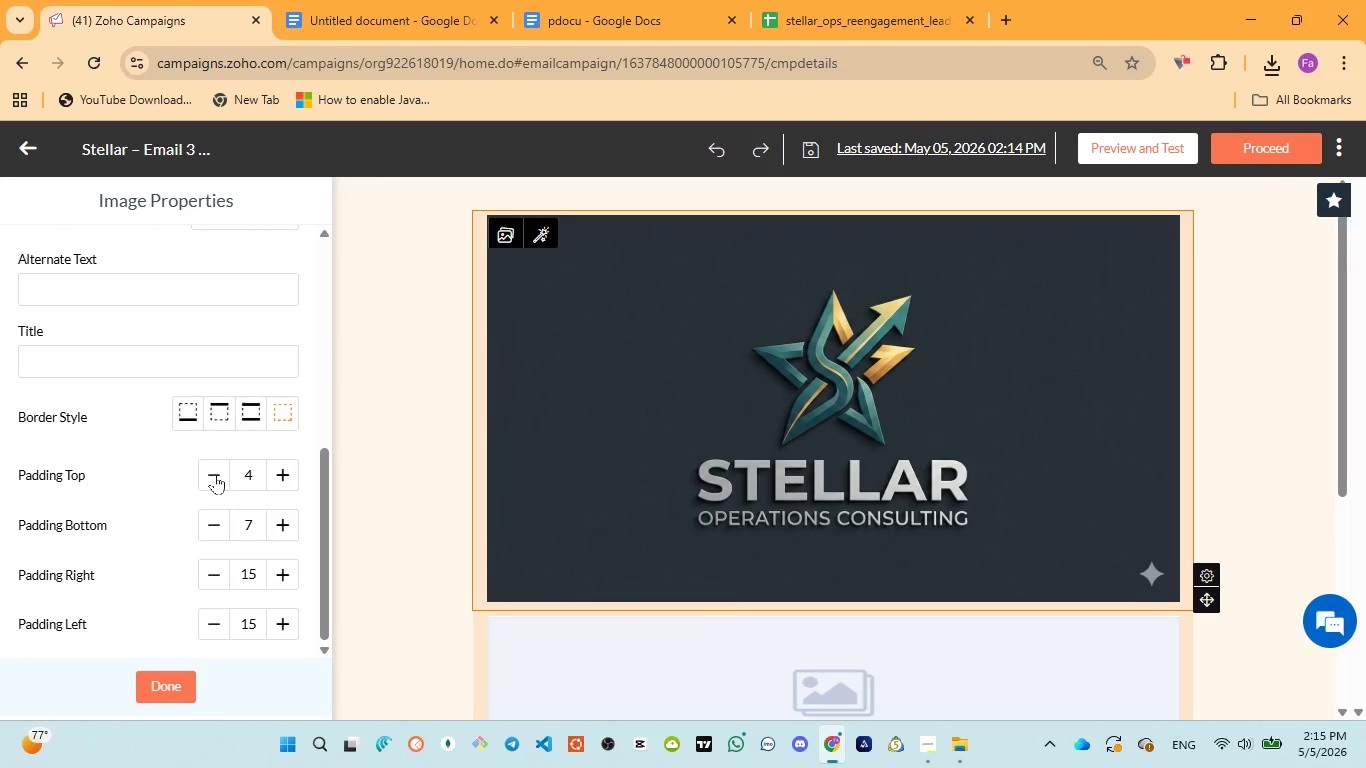 
triple_click([215, 474])
 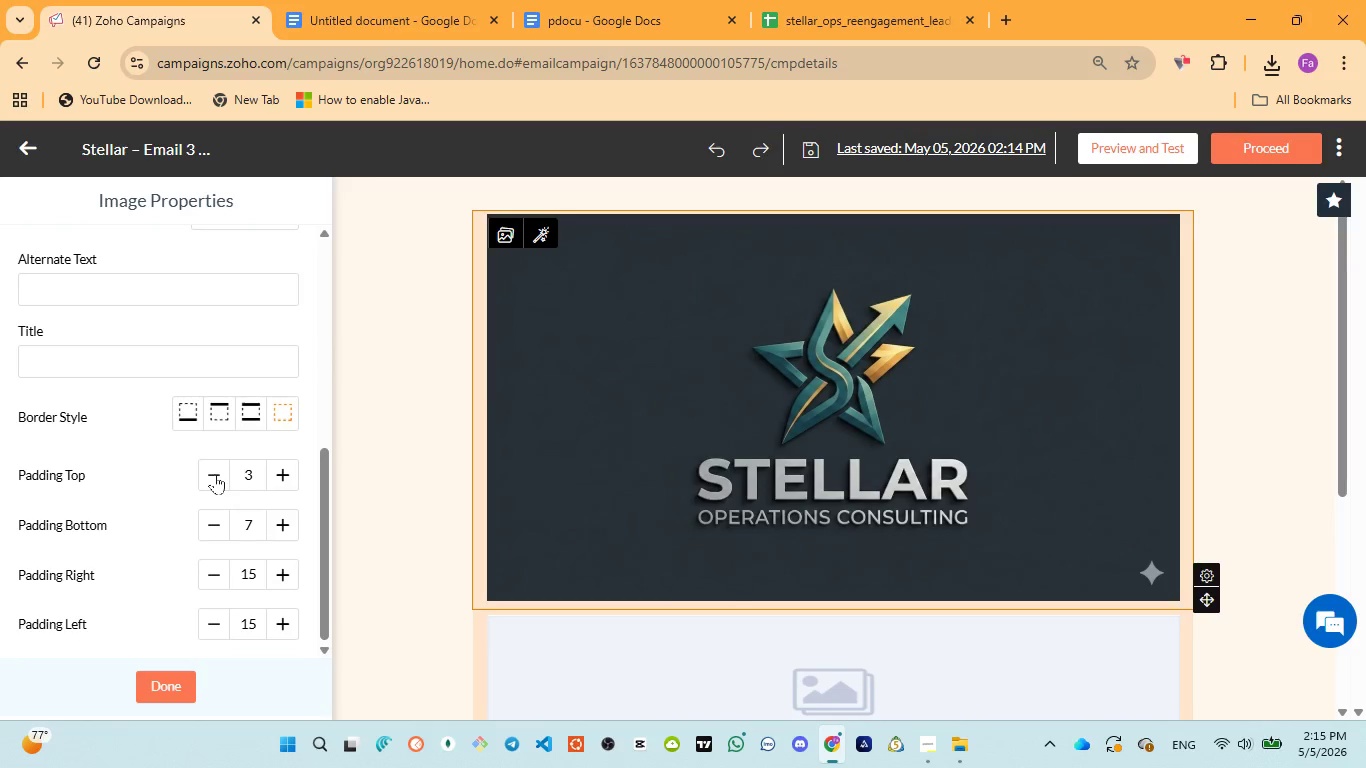 
triple_click([215, 474])
 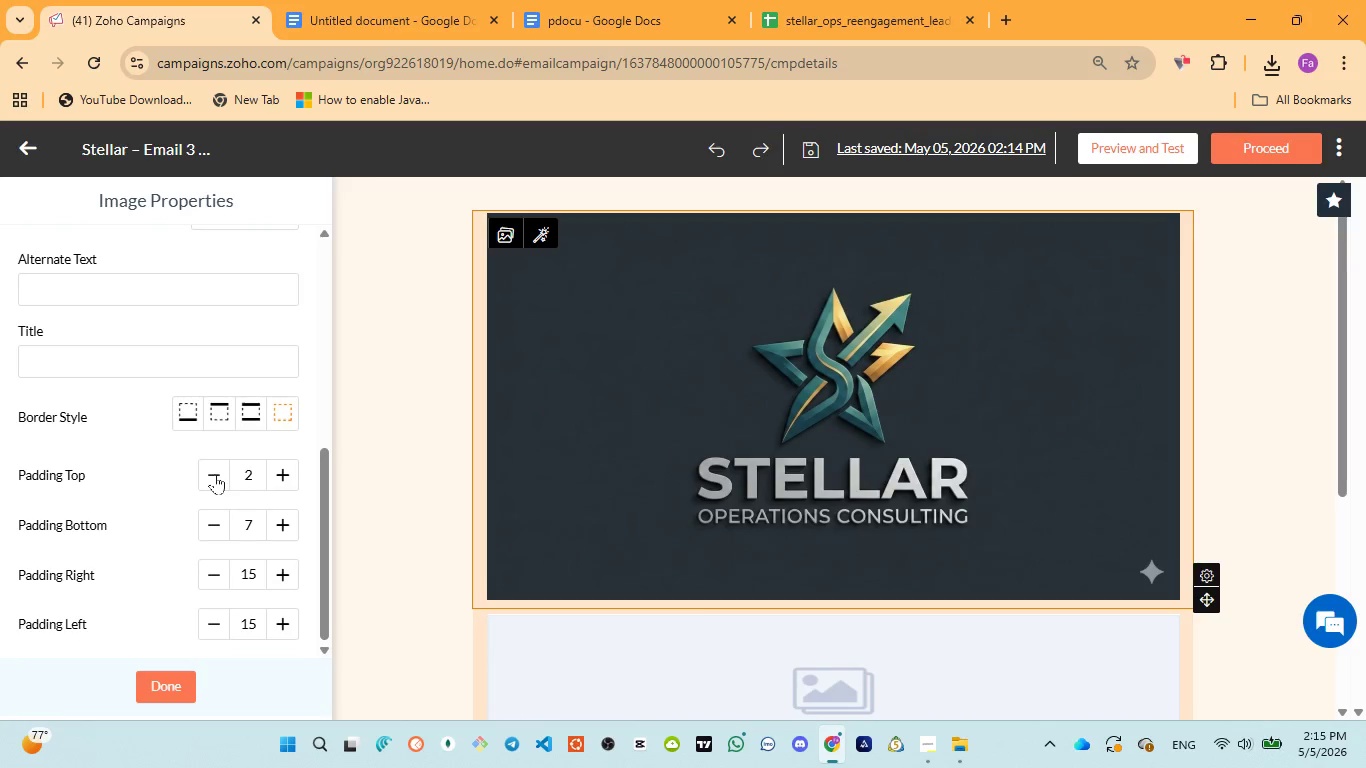 
triple_click([215, 474])
 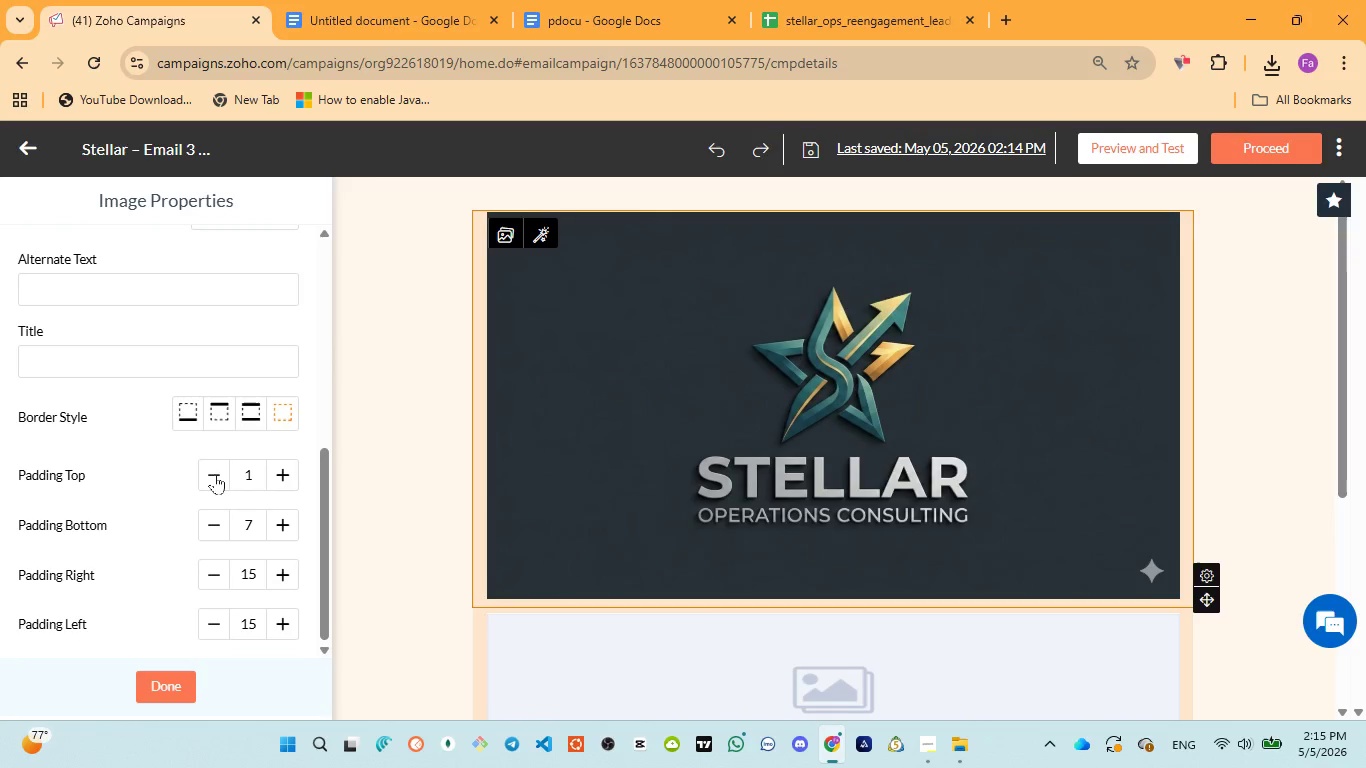 
triple_click([215, 474])
 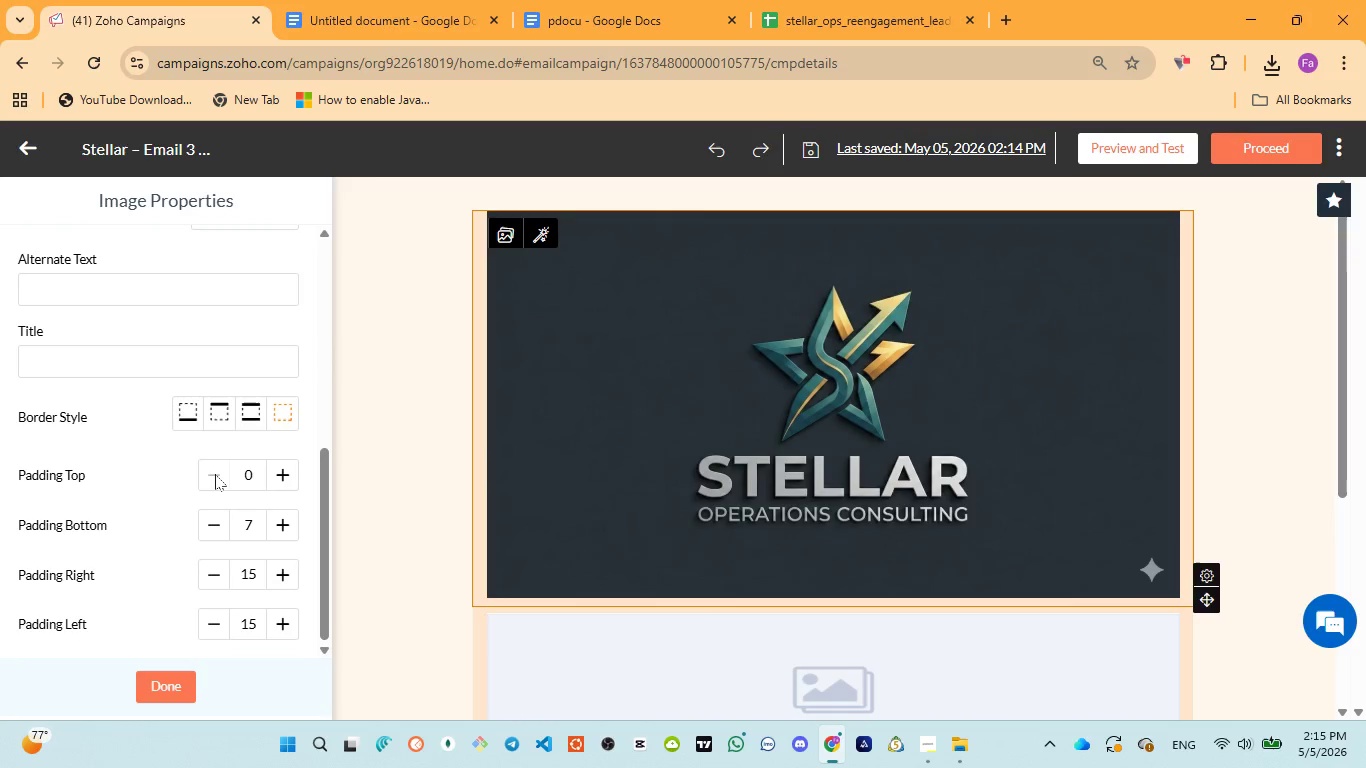 
triple_click([215, 474])
 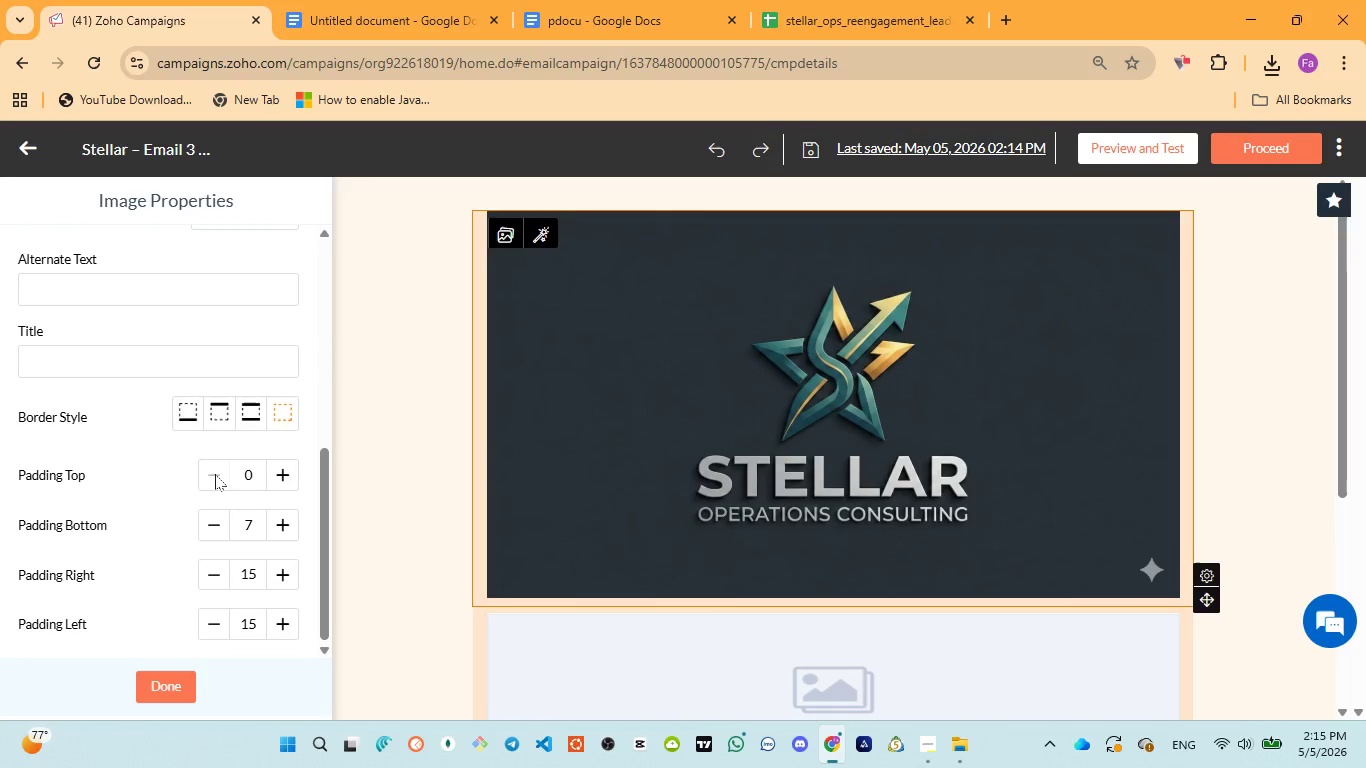 
triple_click([215, 474])
 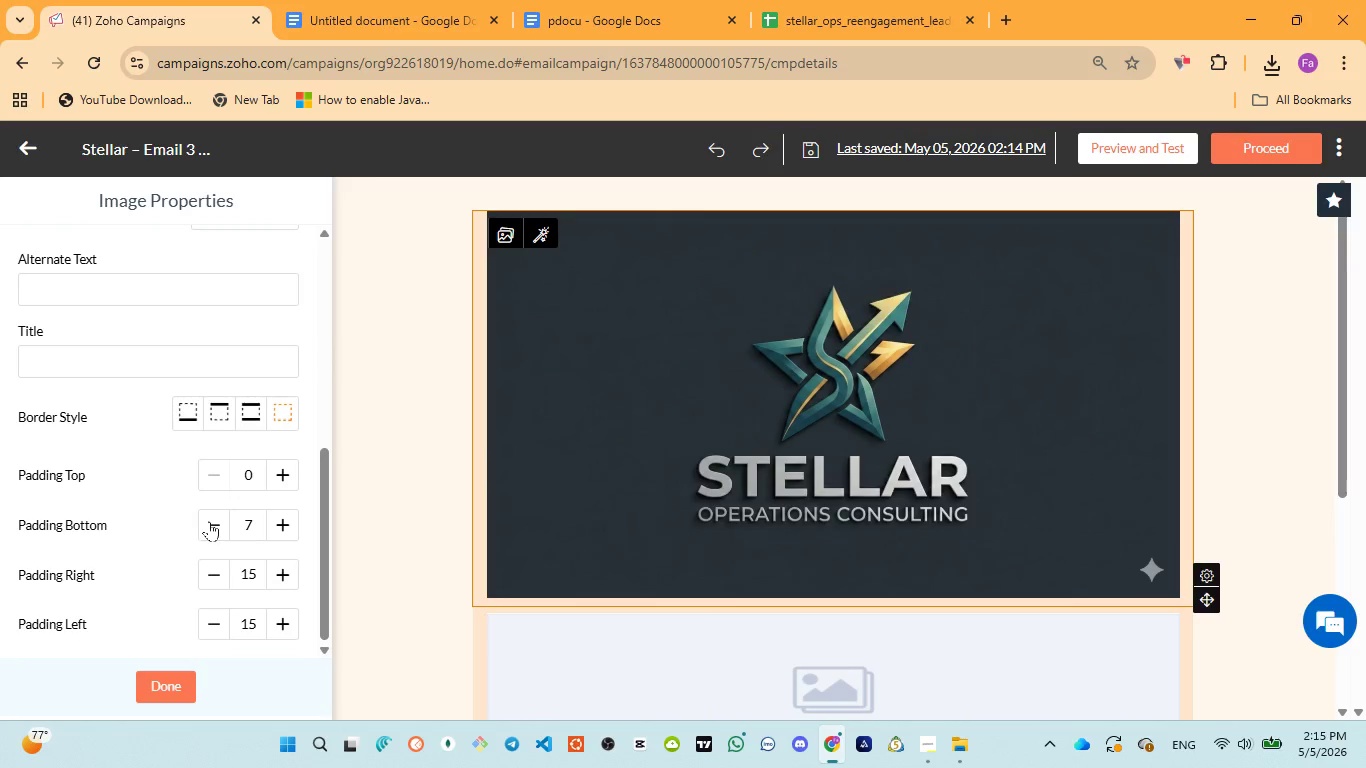 
double_click([209, 521])
 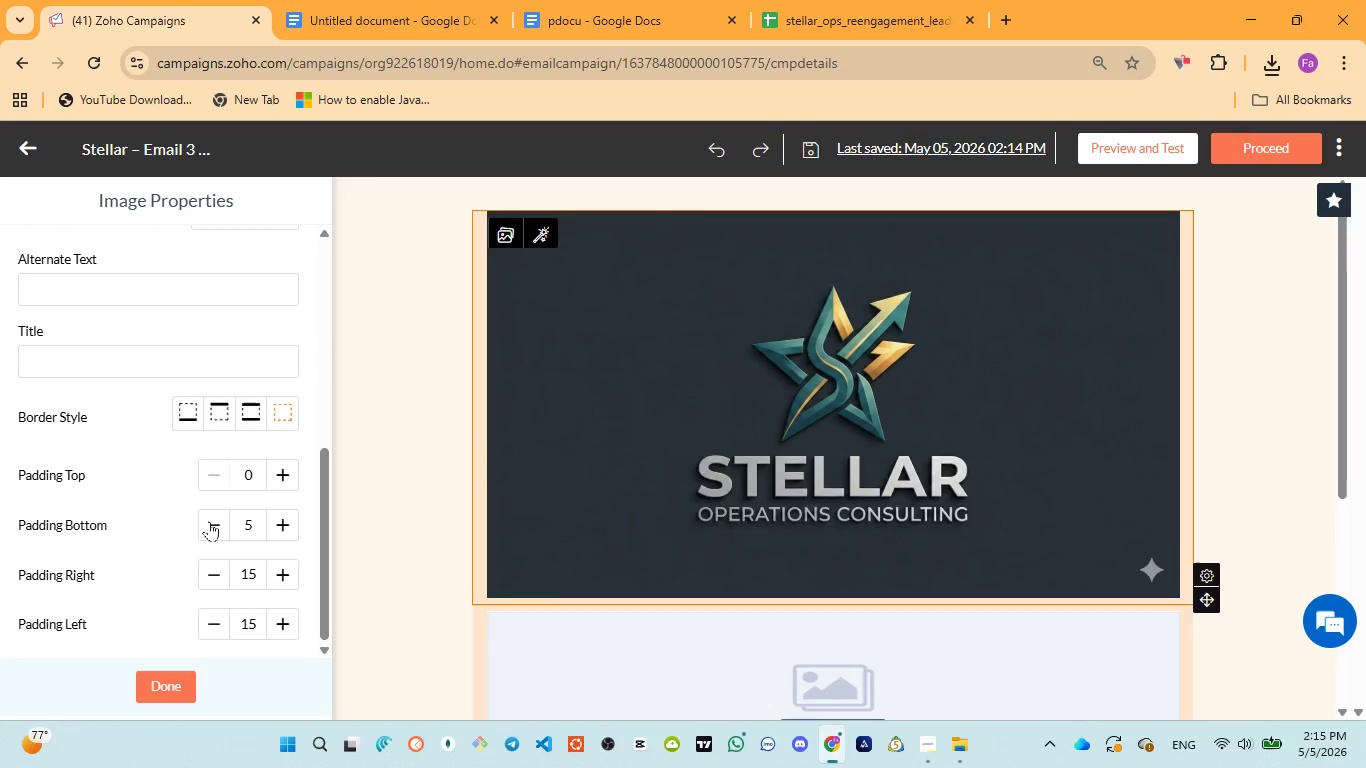 
triple_click([209, 521])
 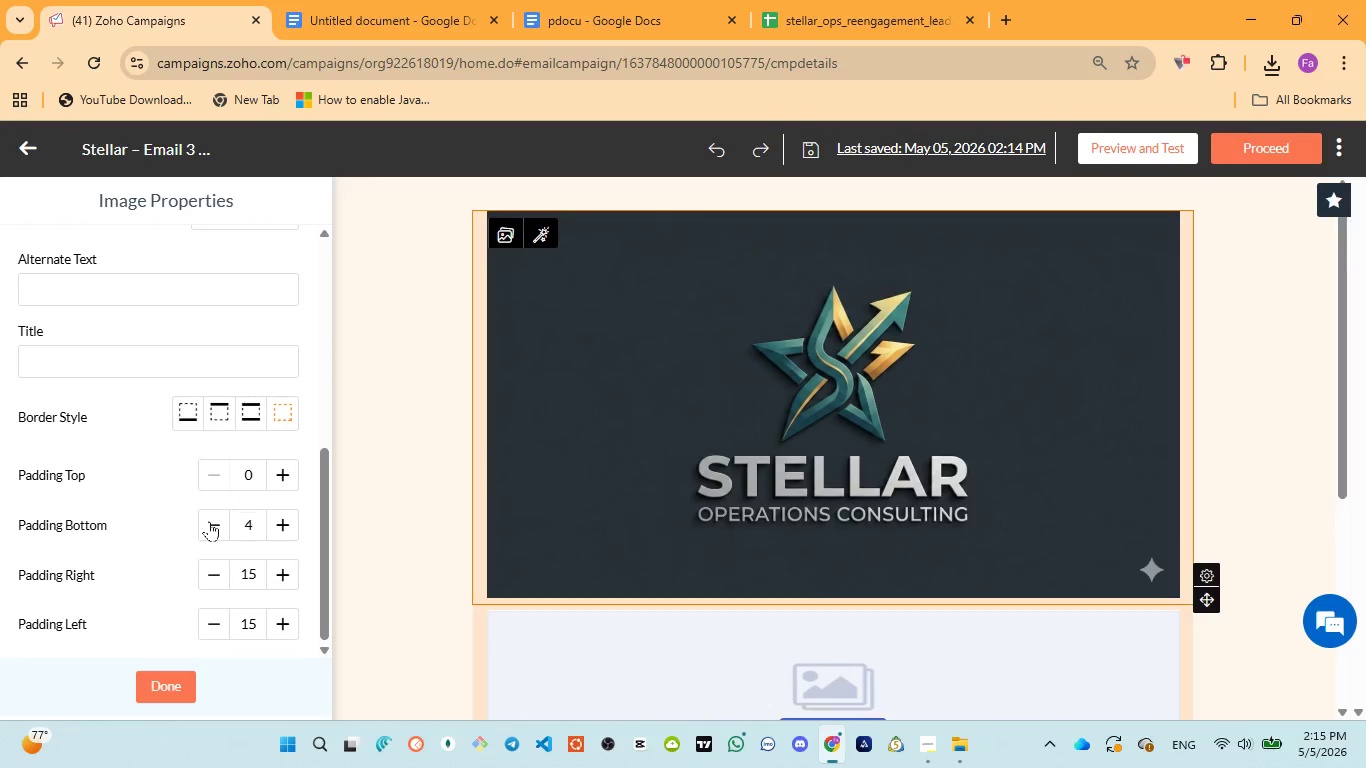 
triple_click([209, 521])
 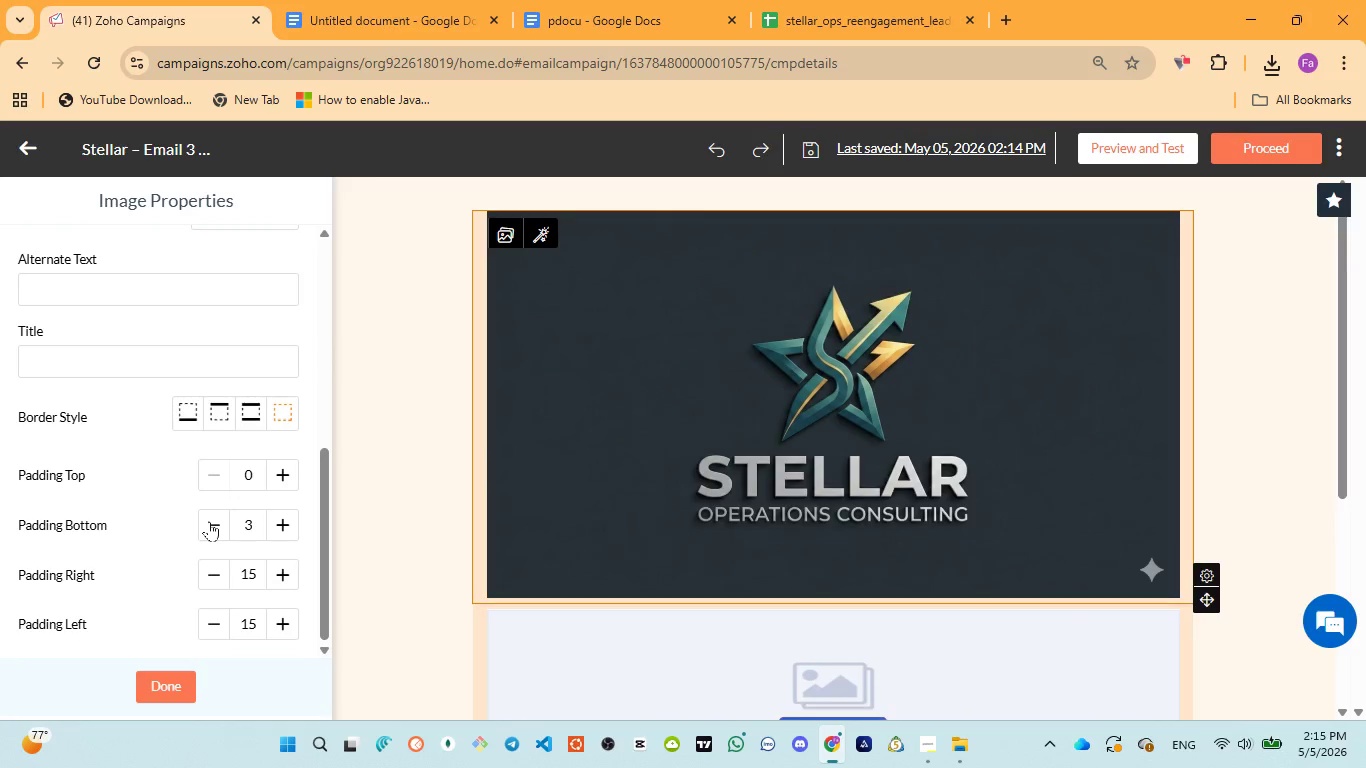 
triple_click([209, 521])
 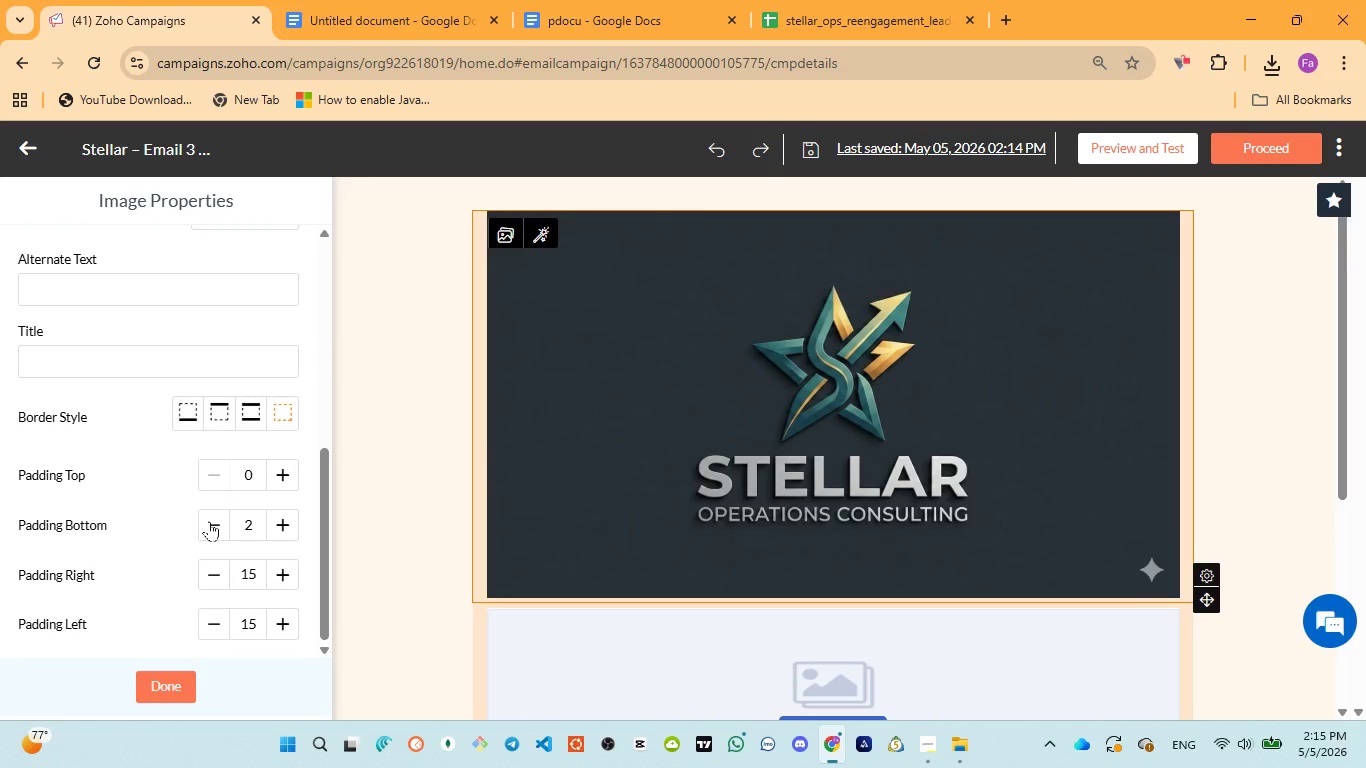 
triple_click([209, 521])
 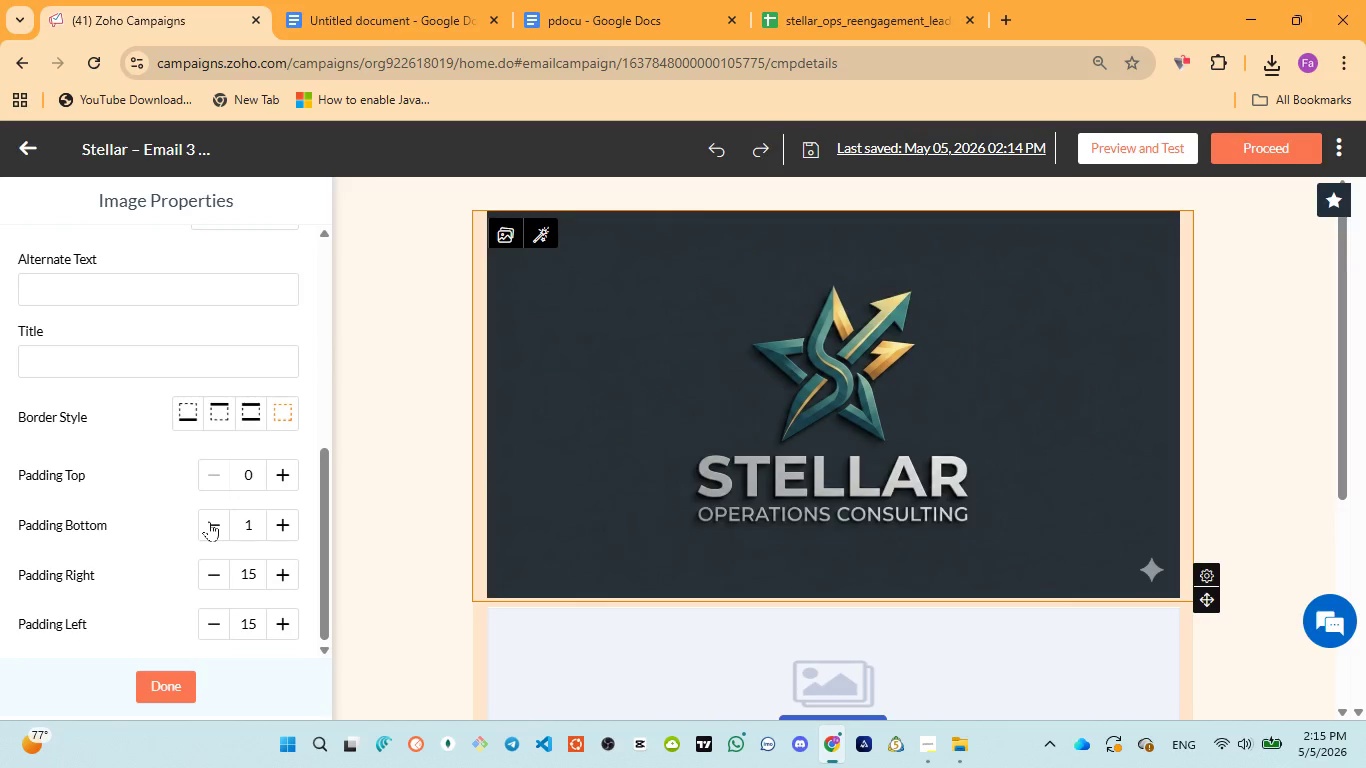 
triple_click([209, 521])
 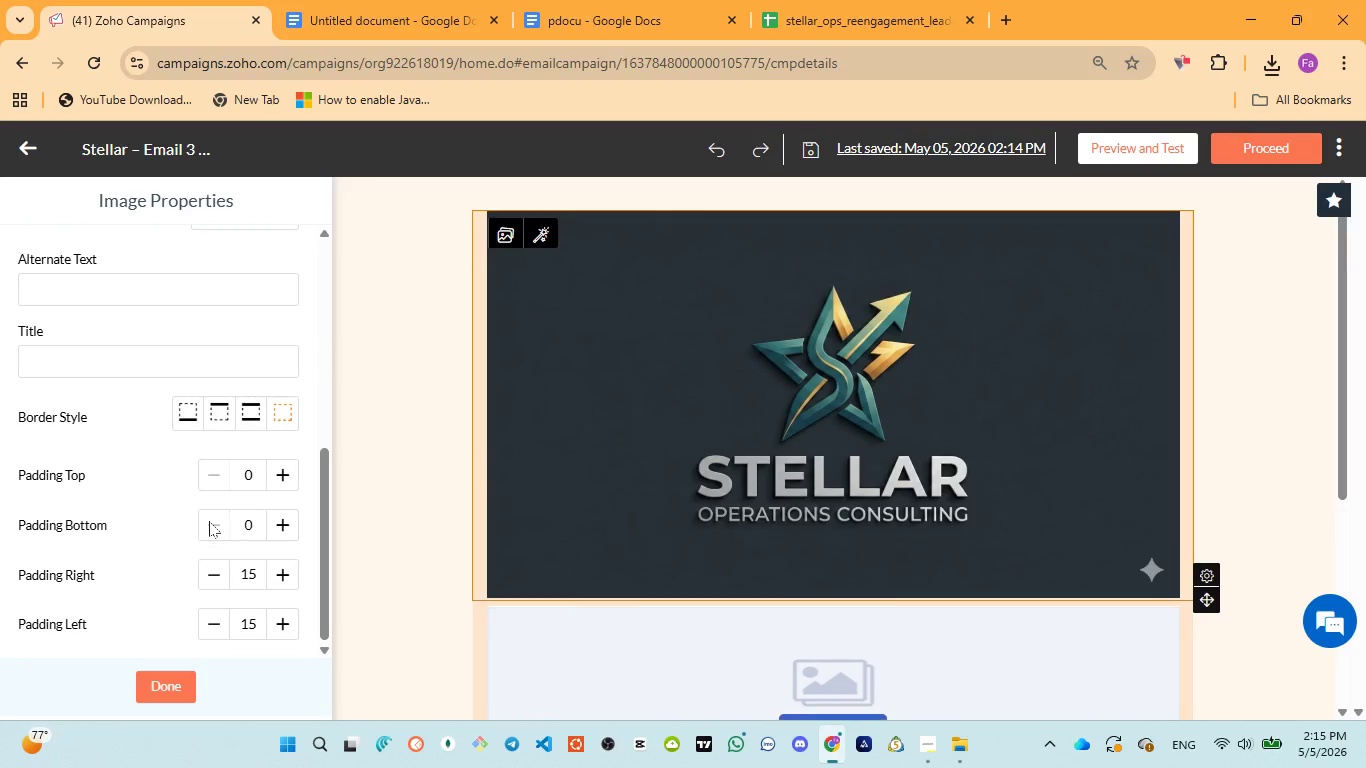 
triple_click([209, 521])
 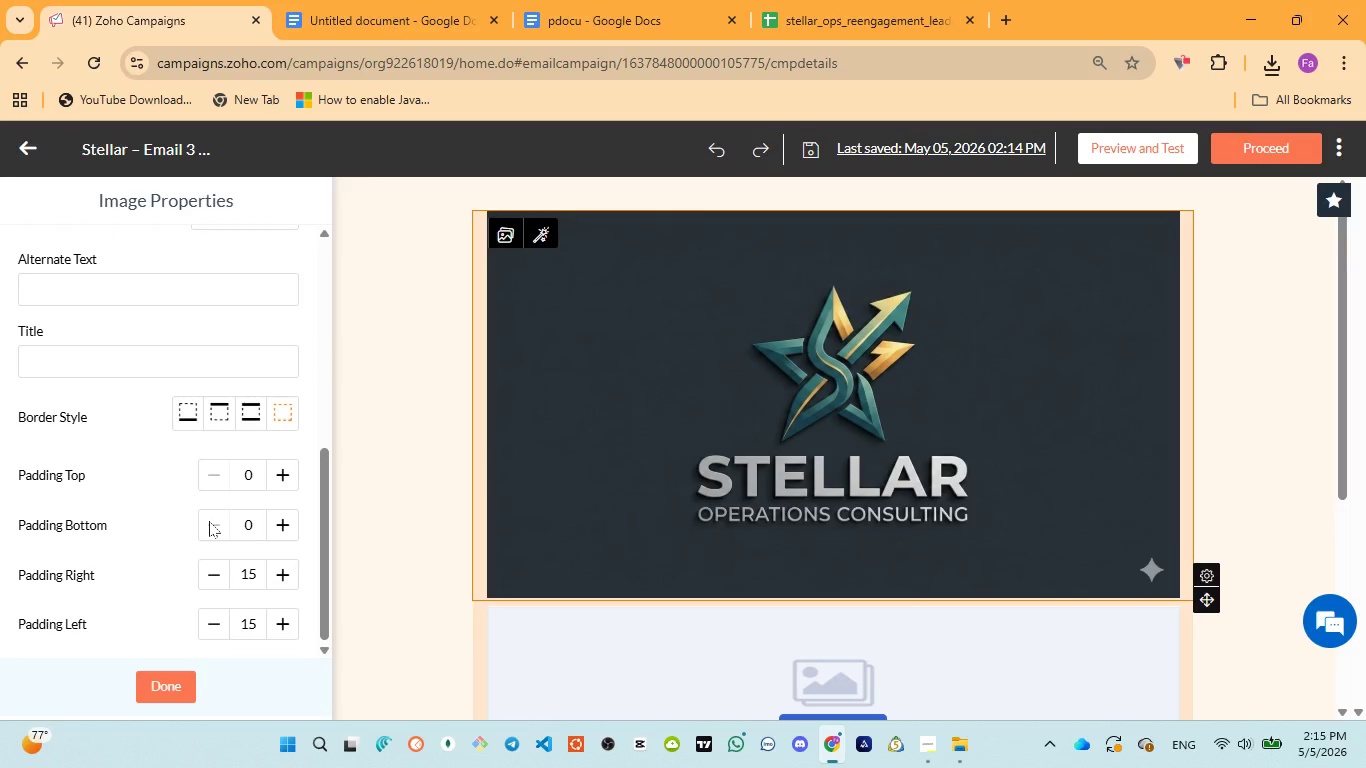 
triple_click([209, 521])
 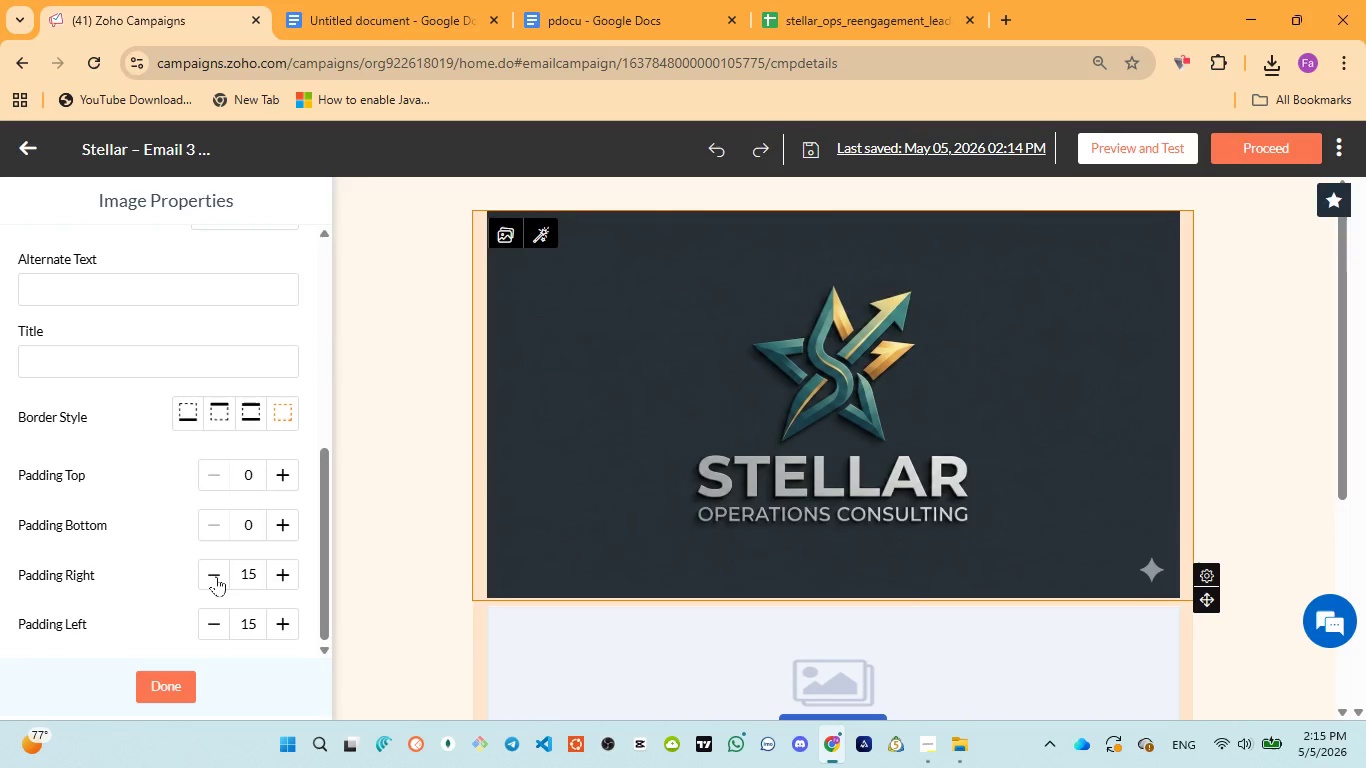 
double_click([216, 576])
 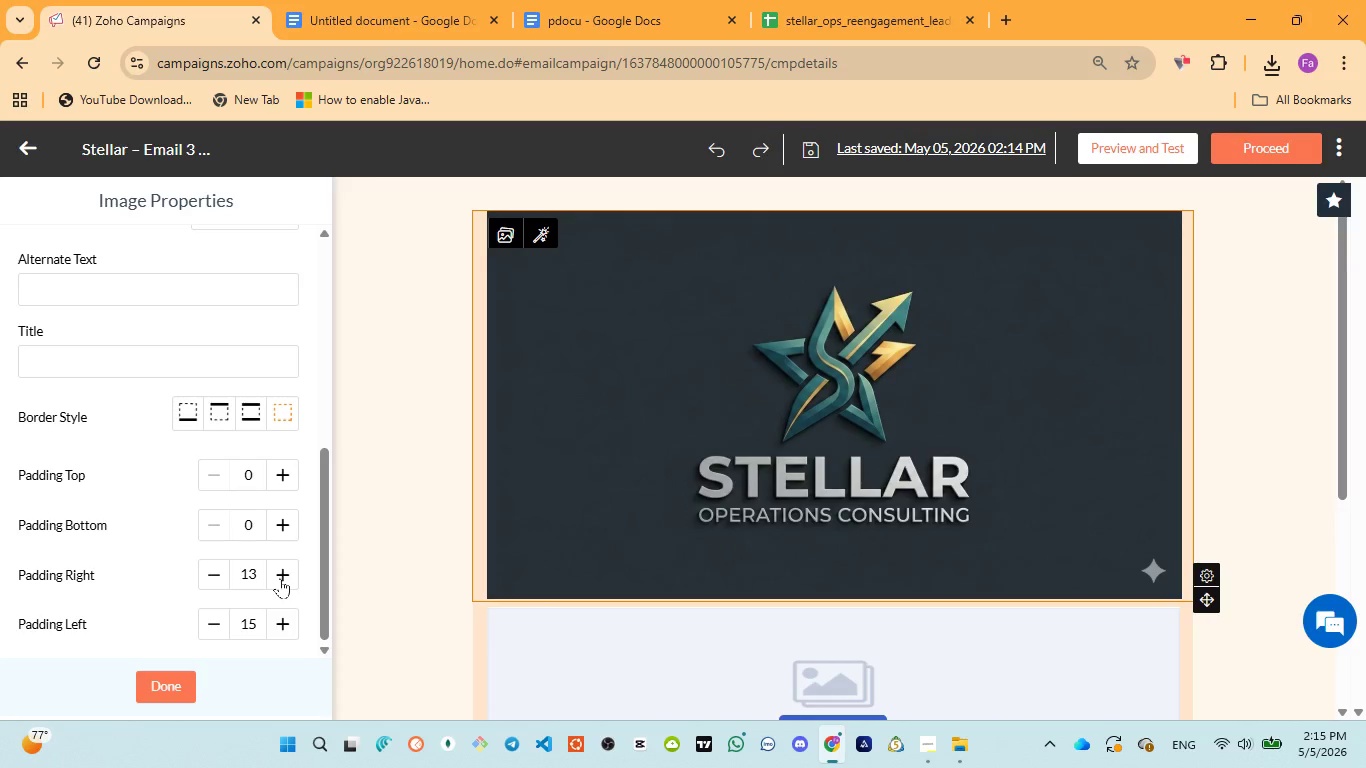 
double_click([280, 578])
 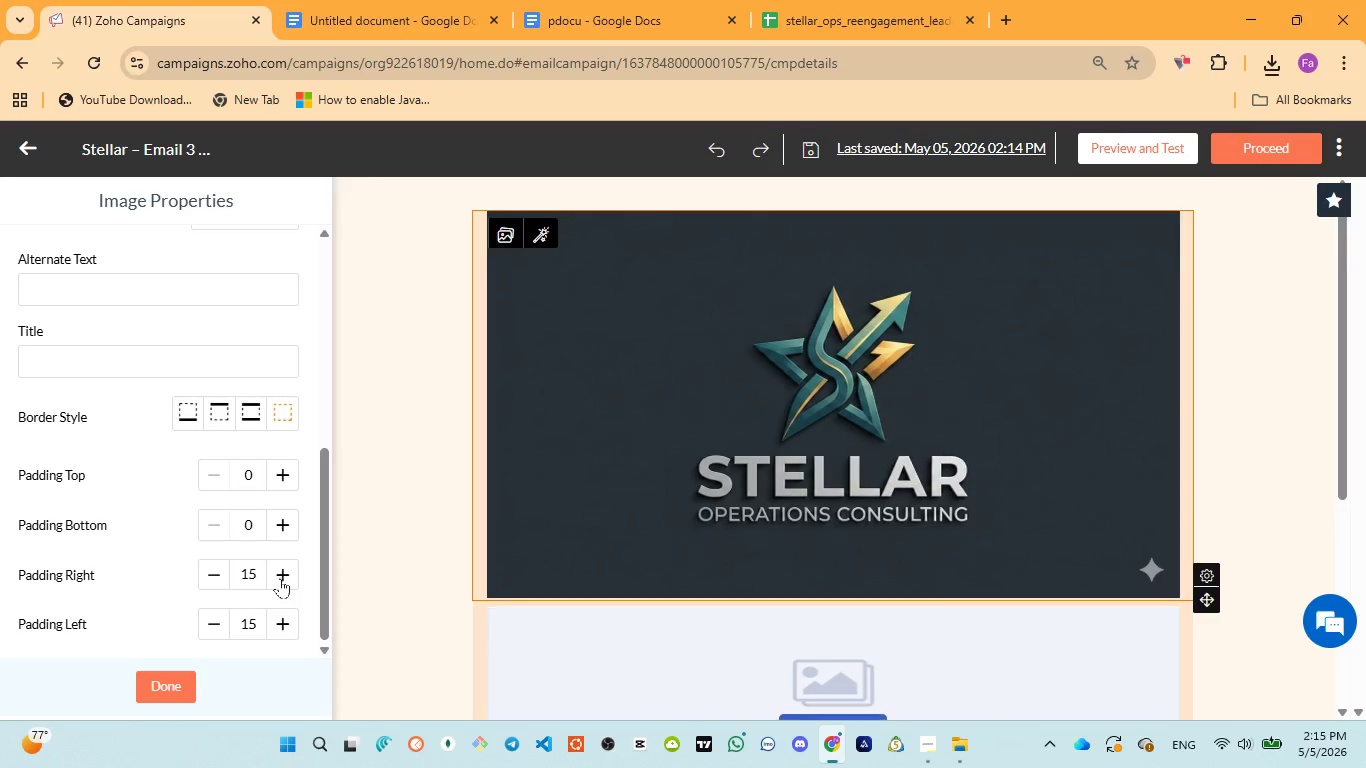 
triple_click([280, 578])
 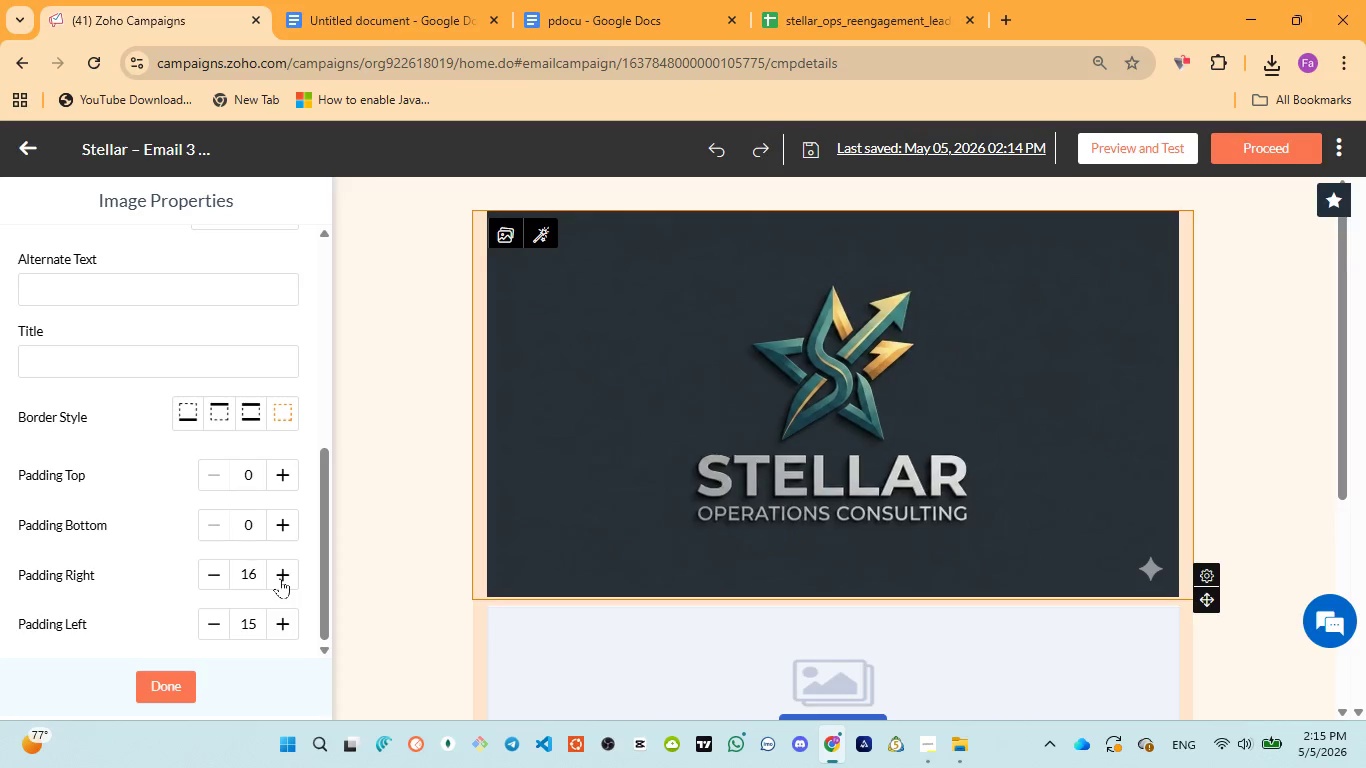 
triple_click([280, 578])
 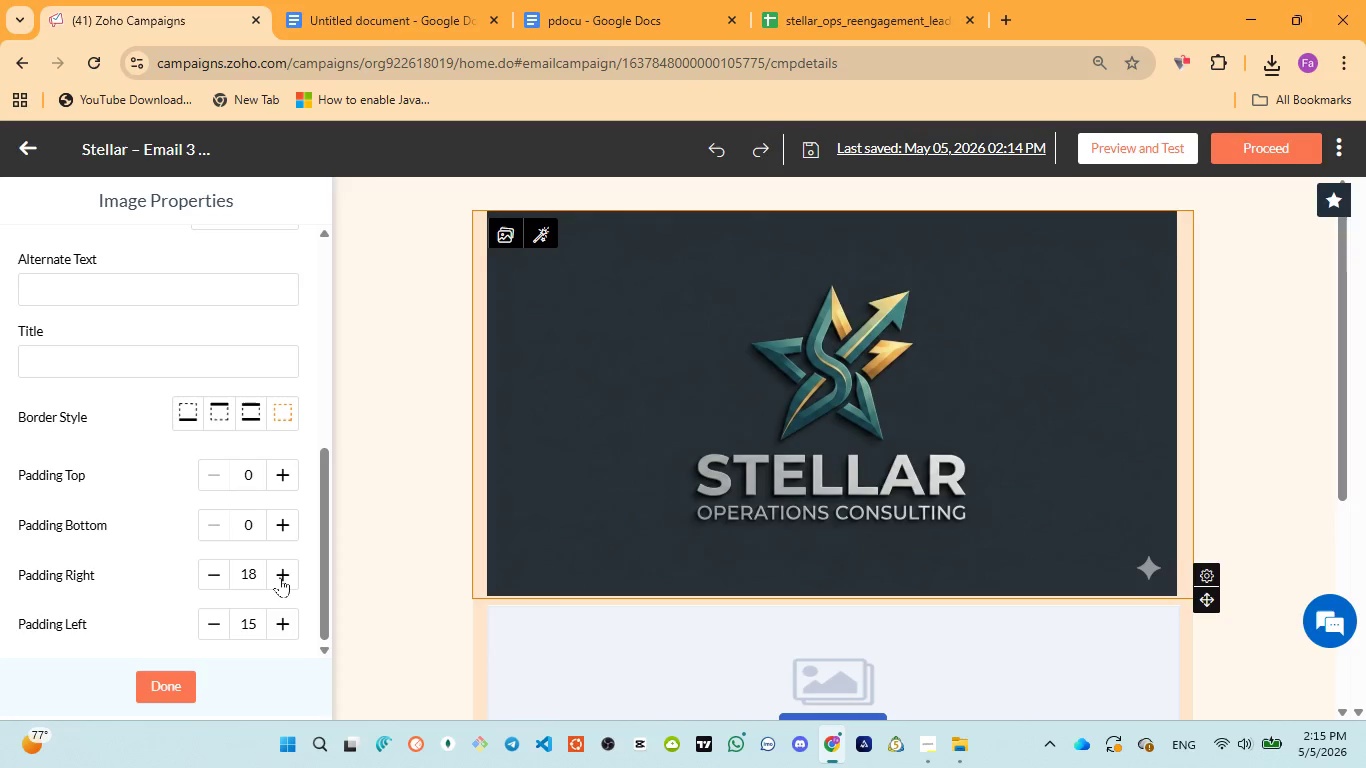 
triple_click([280, 577])
 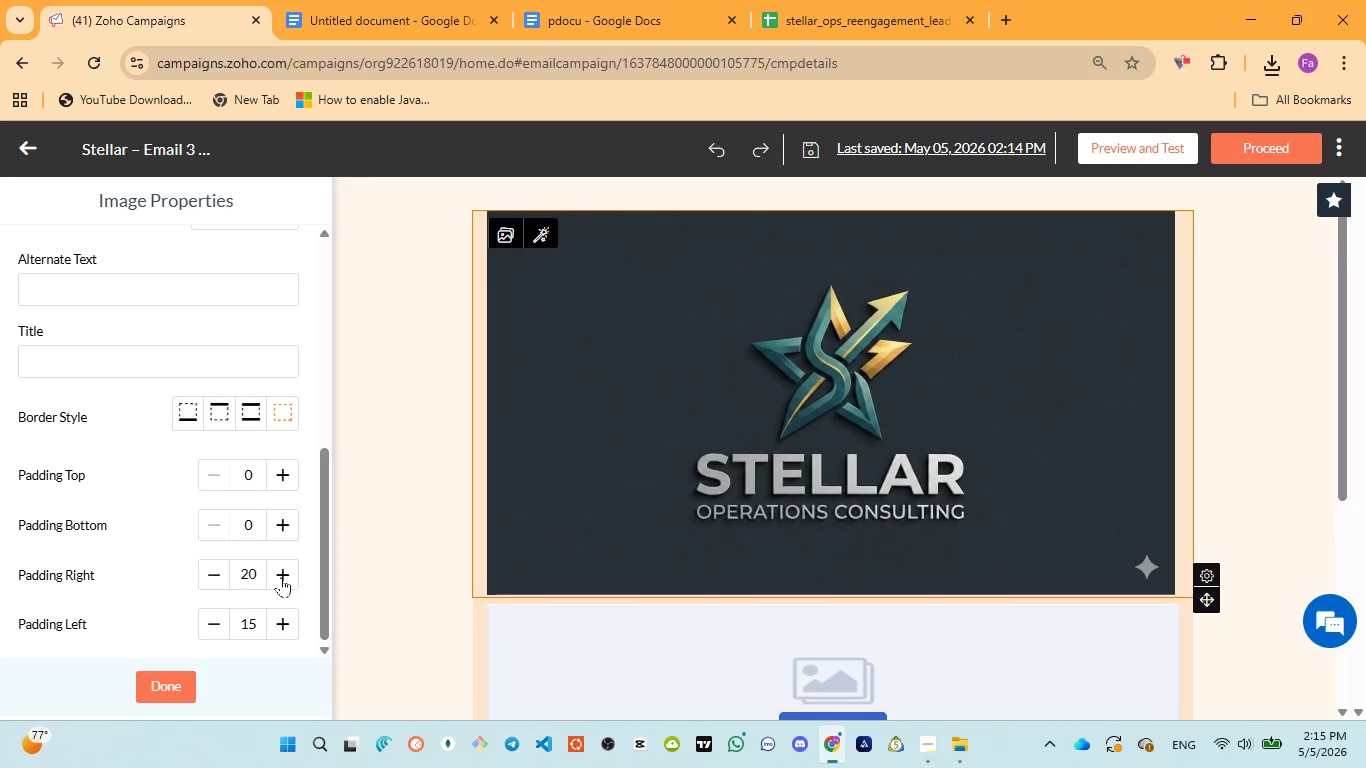 
triple_click([281, 577])
 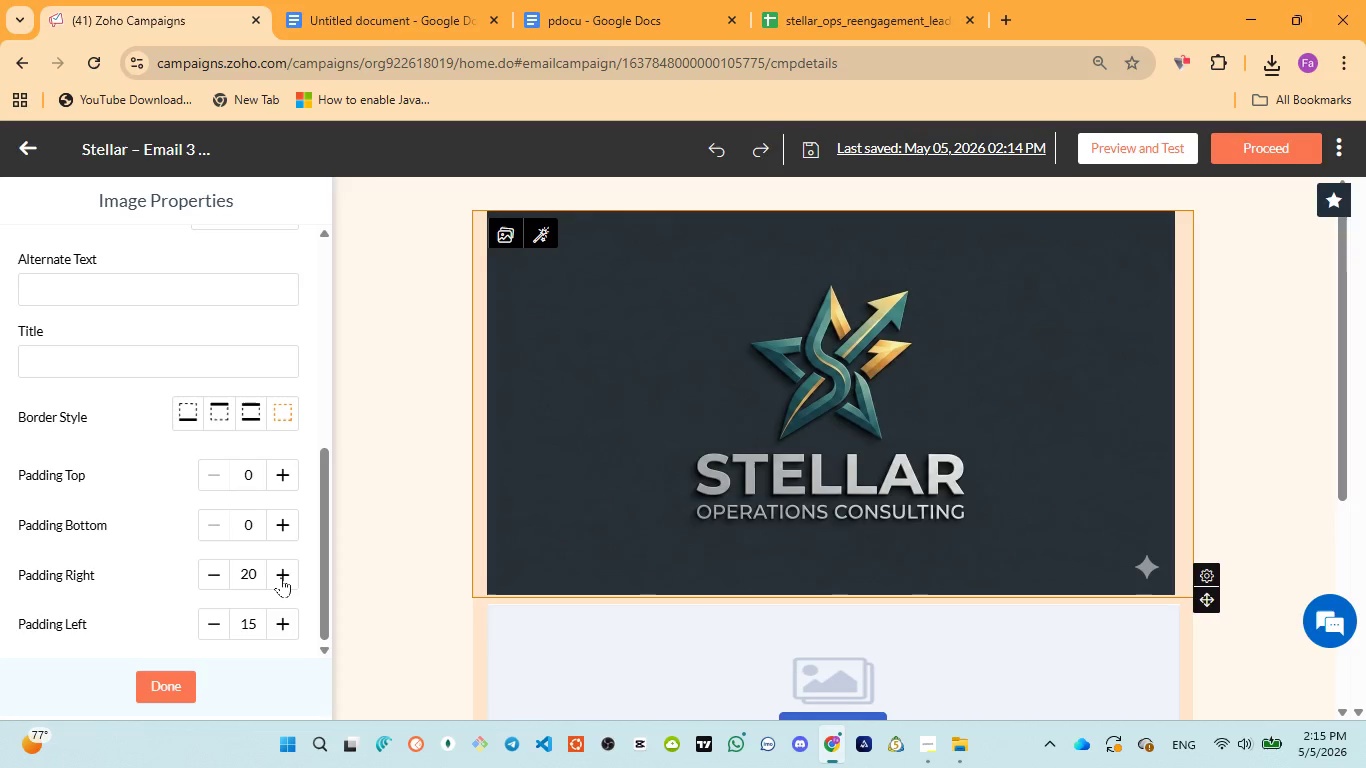 
triple_click([281, 577])
 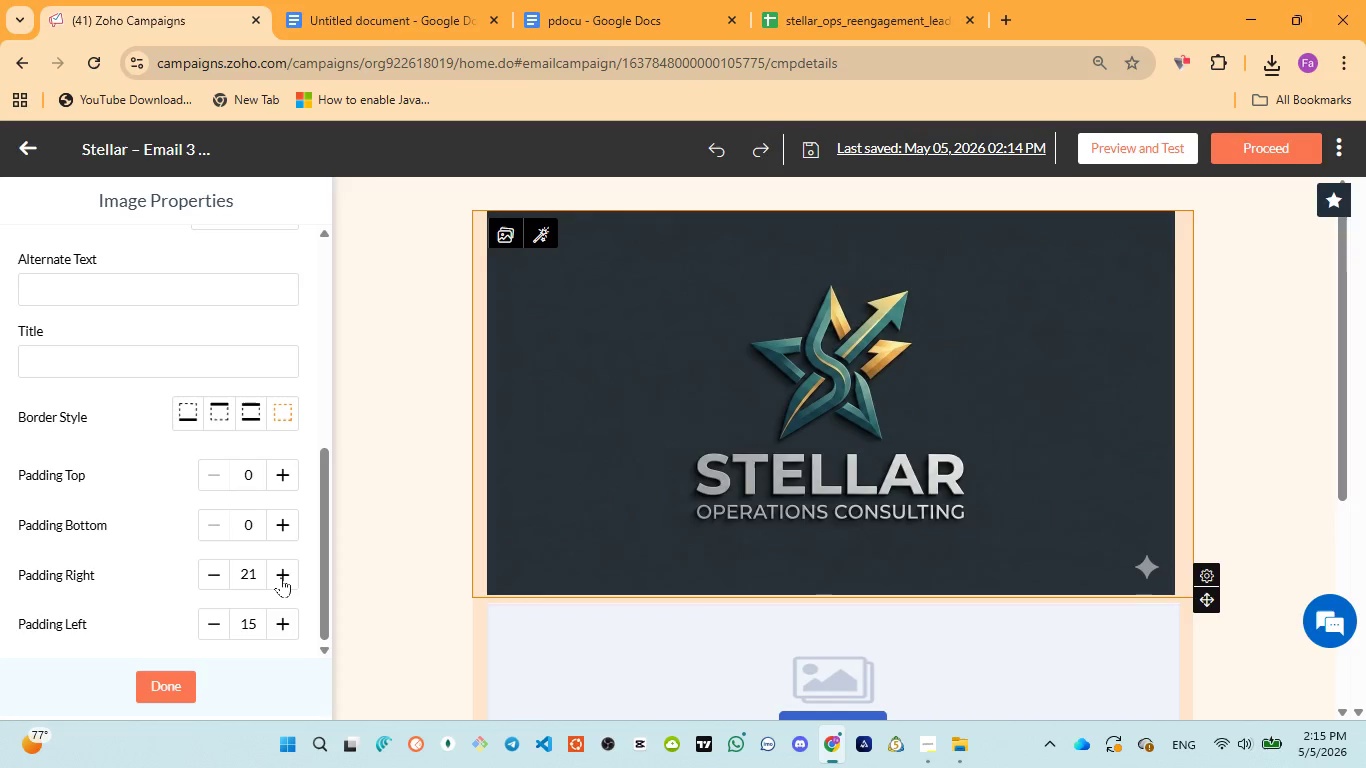 
triple_click([281, 577])
 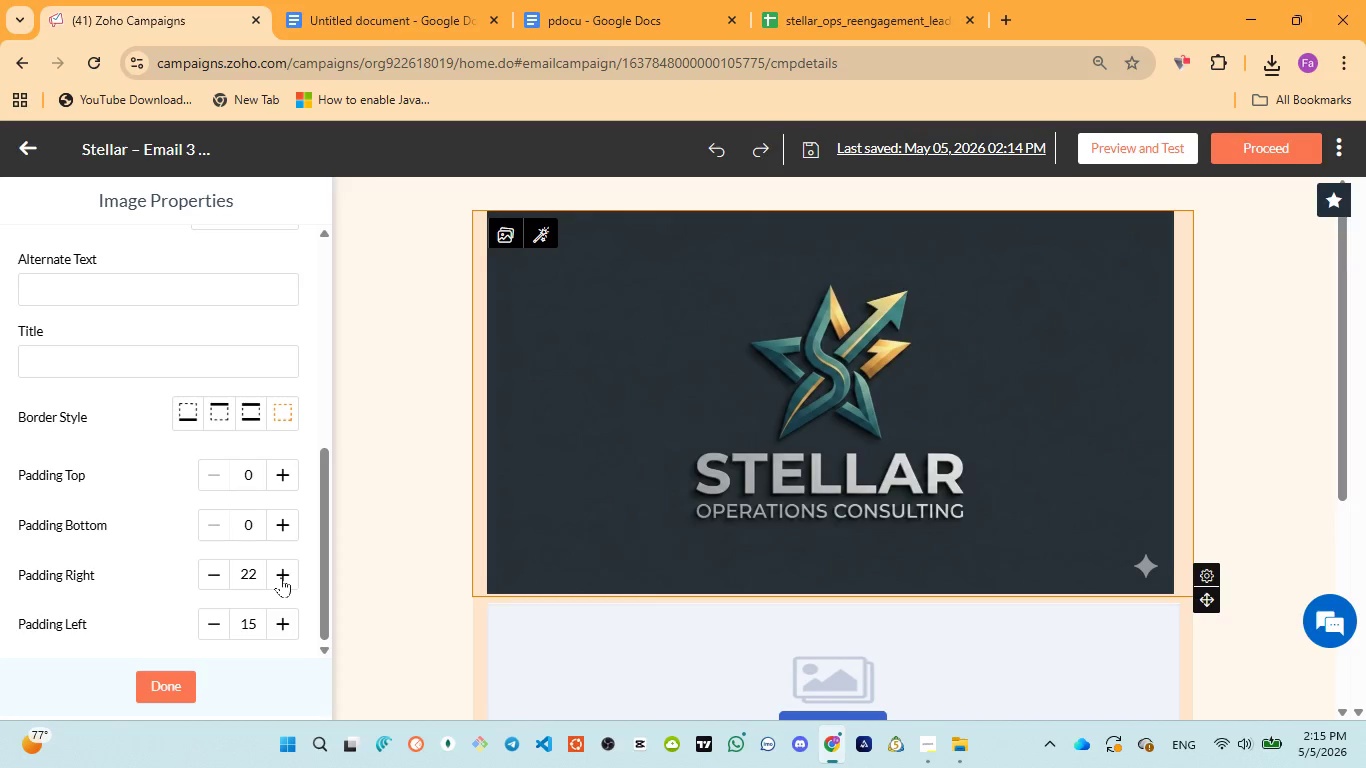 
triple_click([281, 577])
 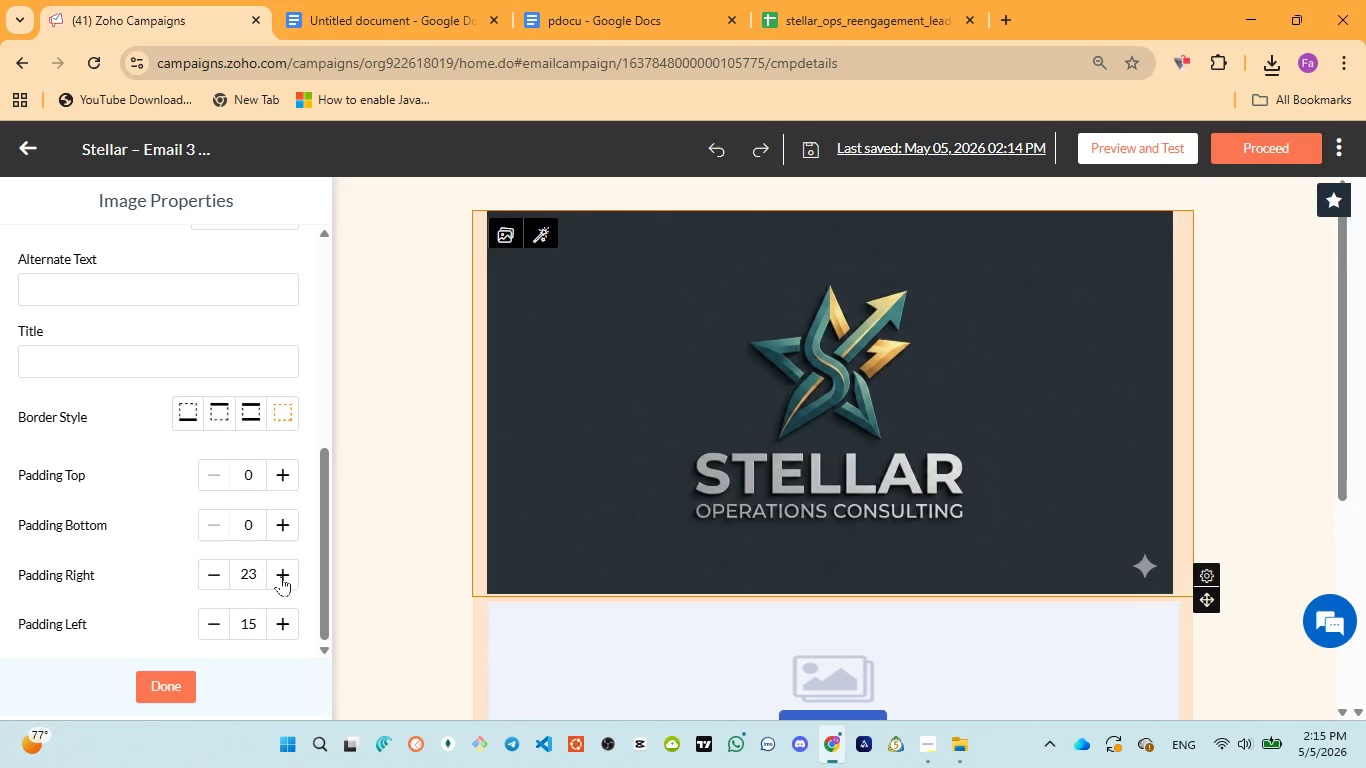 
triple_click([281, 576])
 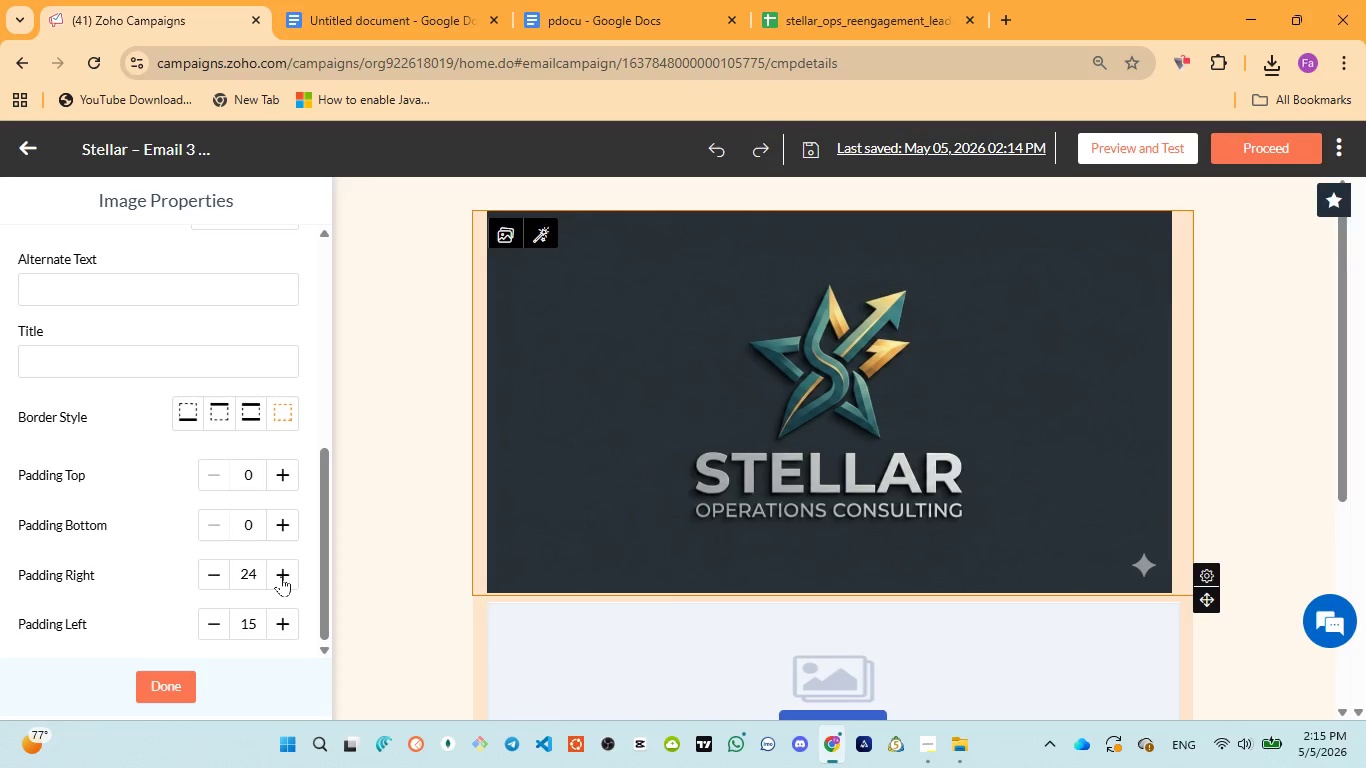 
triple_click([281, 576])
 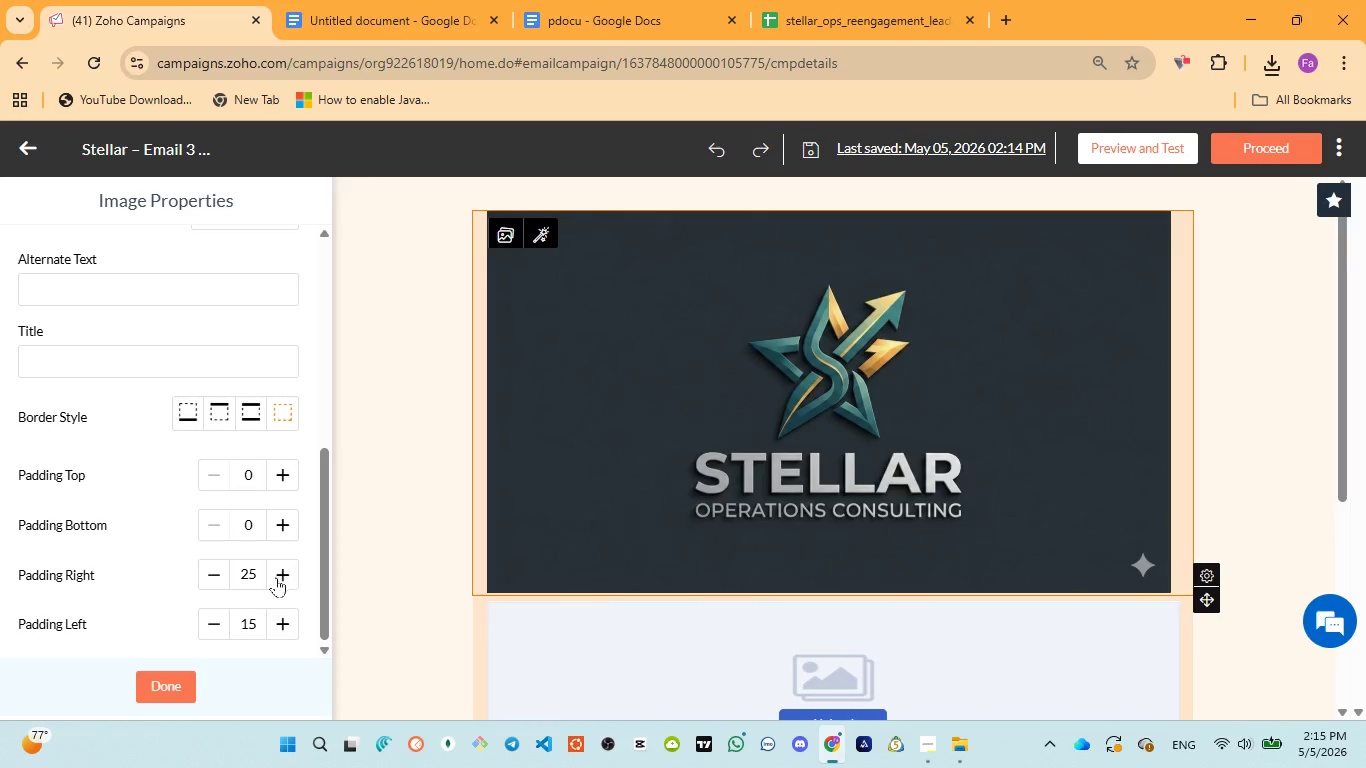 
left_click_drag(start_coordinate=[281, 576], to_coordinate=[276, 577])
 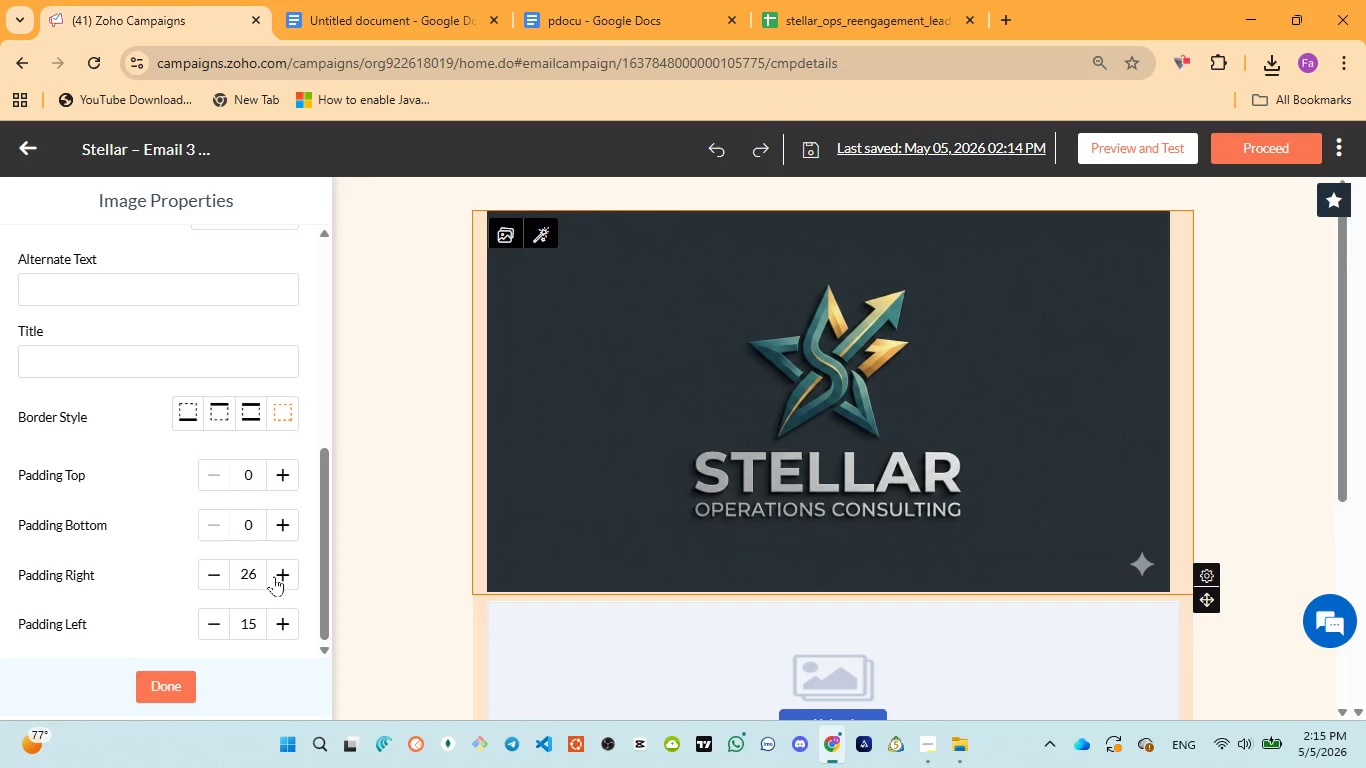 
triple_click([275, 576])
 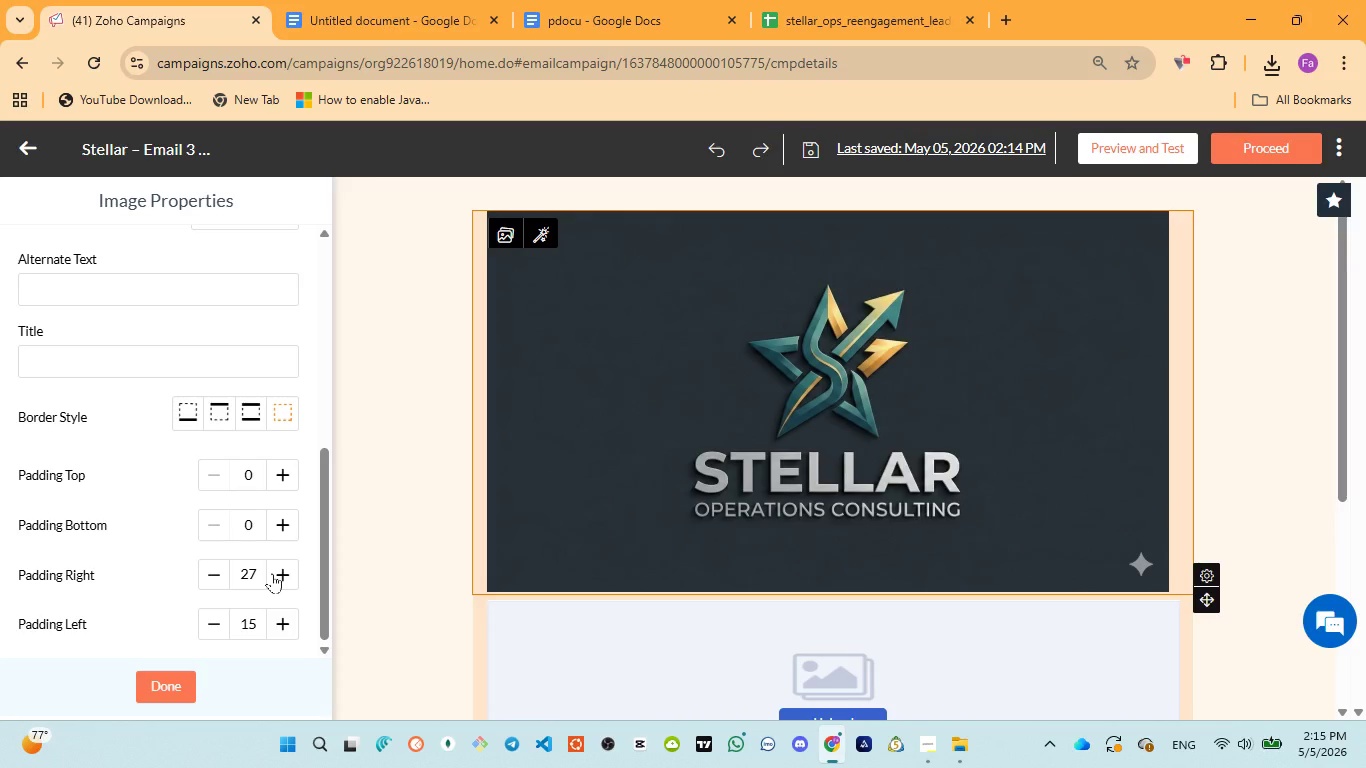 
double_click([272, 573])
 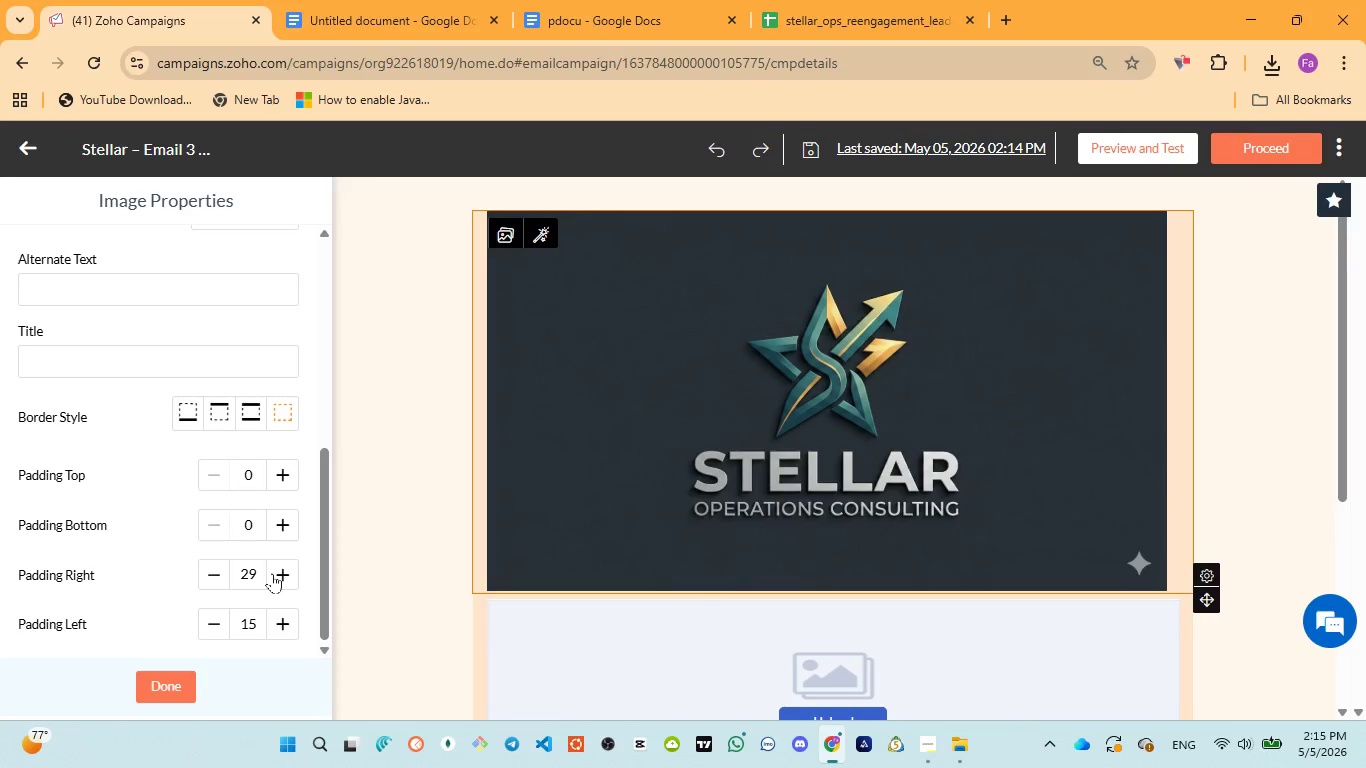 
triple_click([272, 573])
 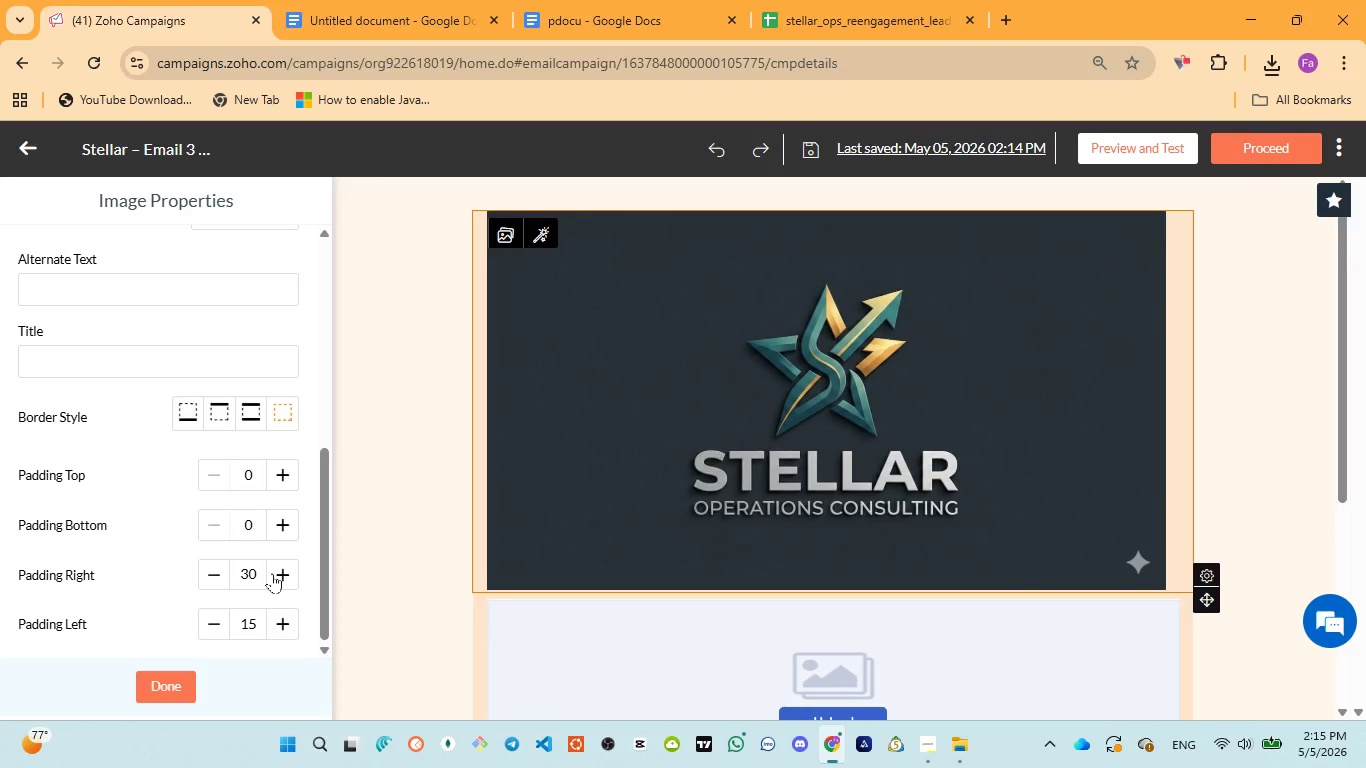 
triple_click([272, 573])
 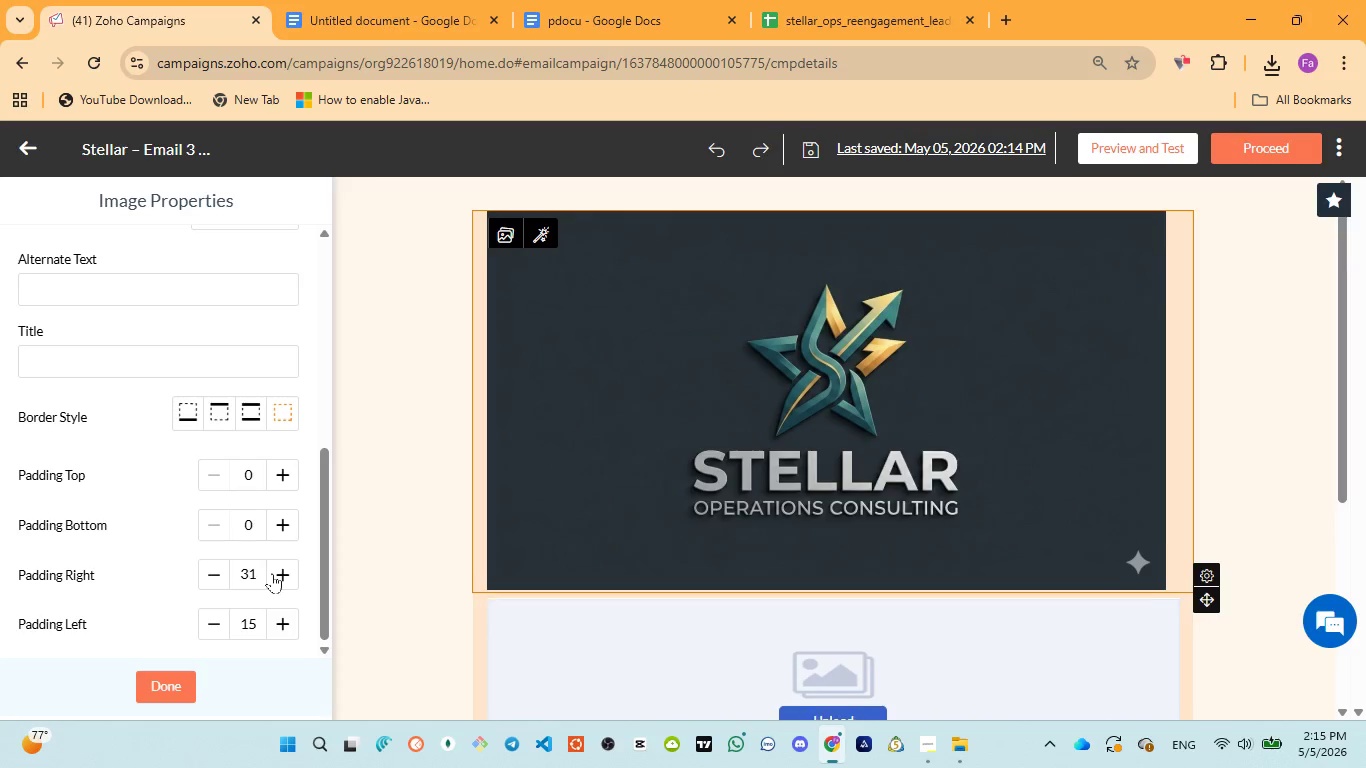 
triple_click([272, 573])
 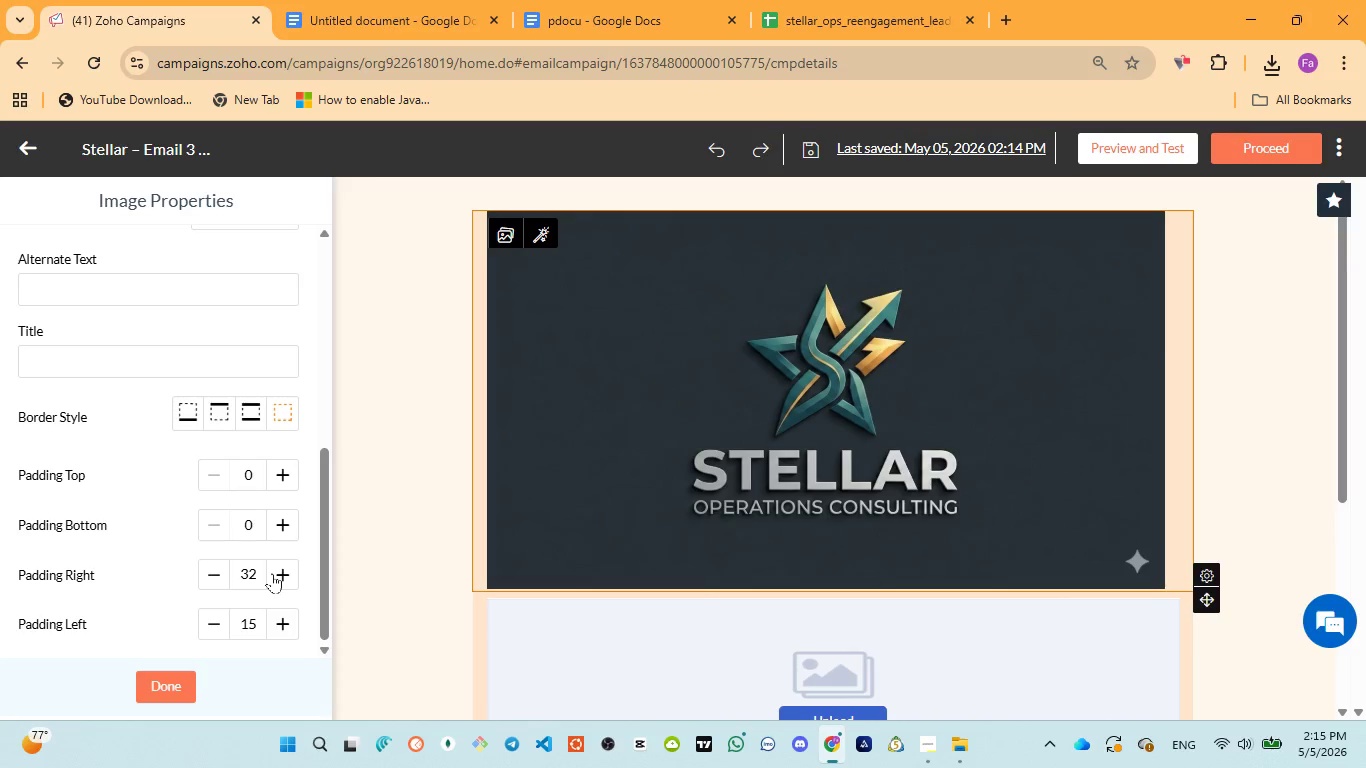 
triple_click([272, 573])
 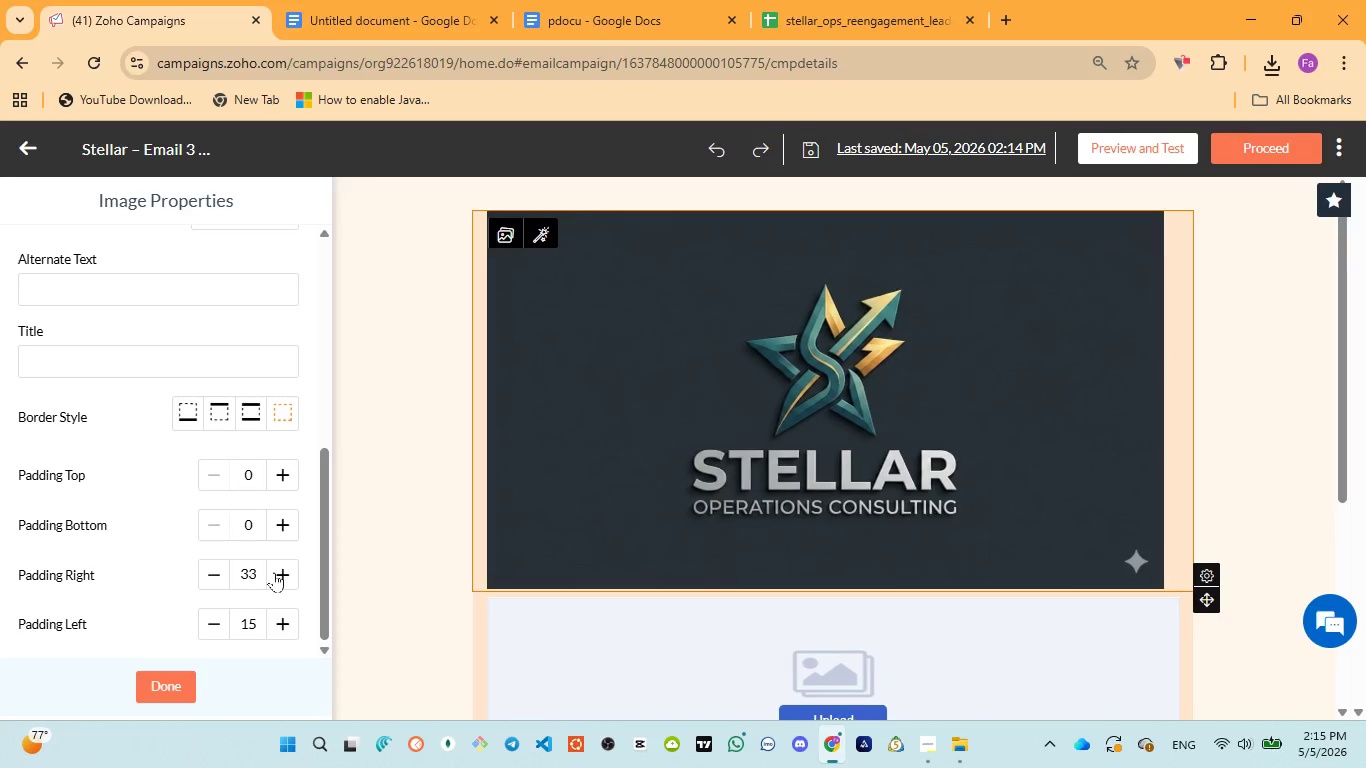 
triple_click([274, 572])
 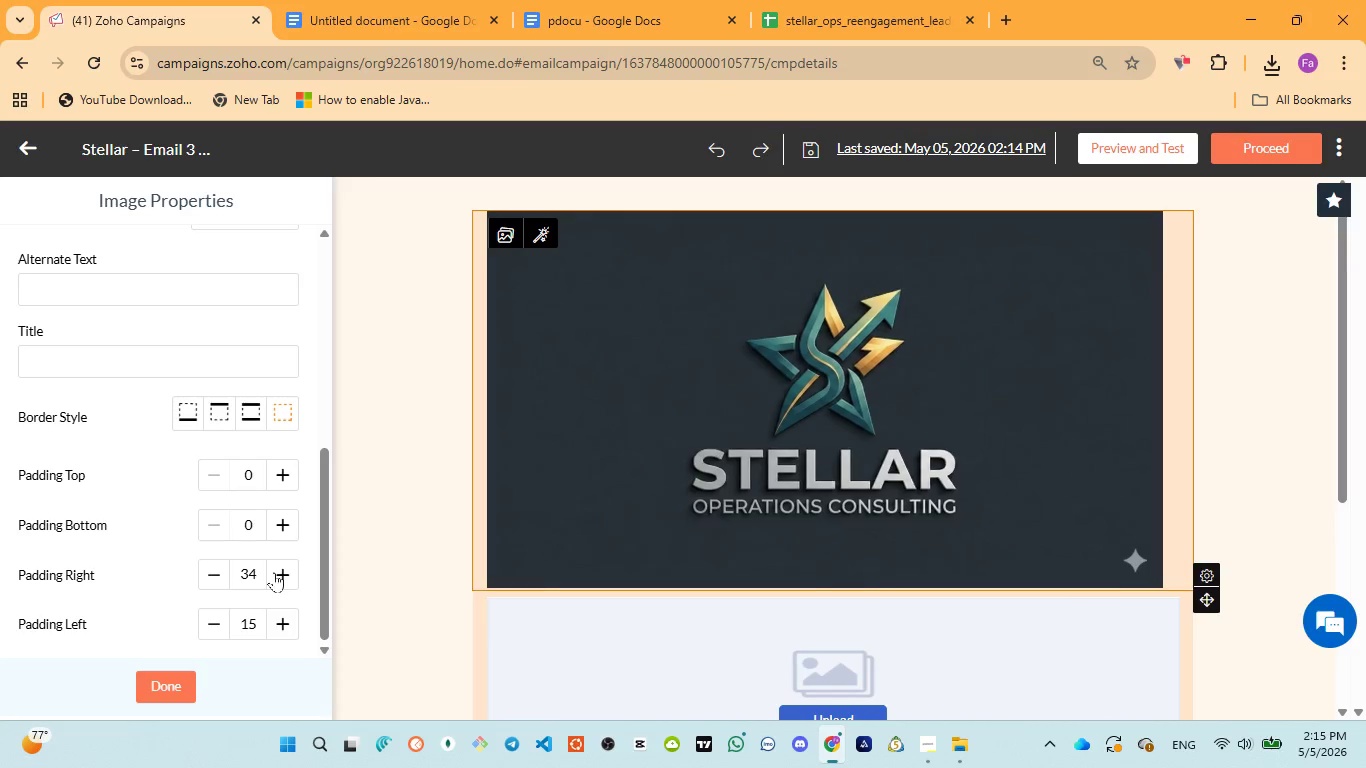 
triple_click([274, 572])
 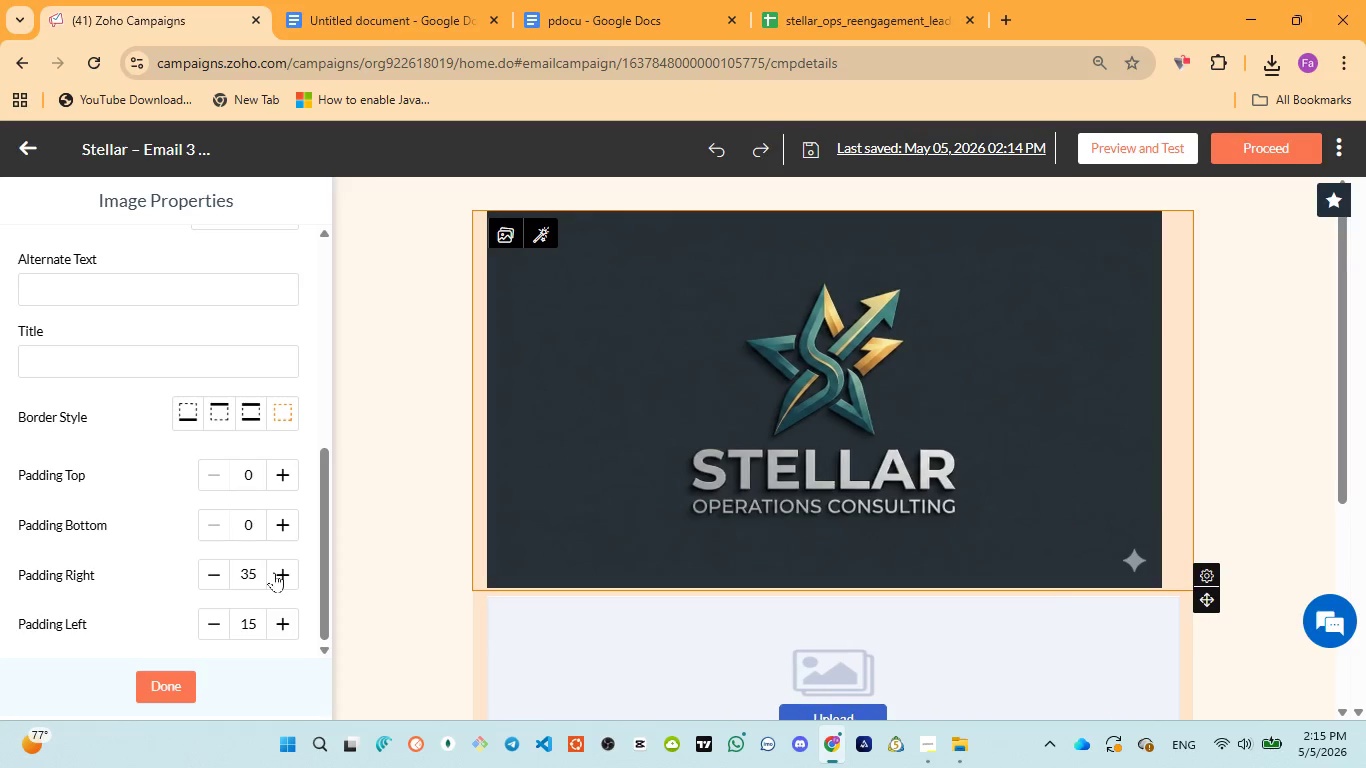 
triple_click([274, 572])
 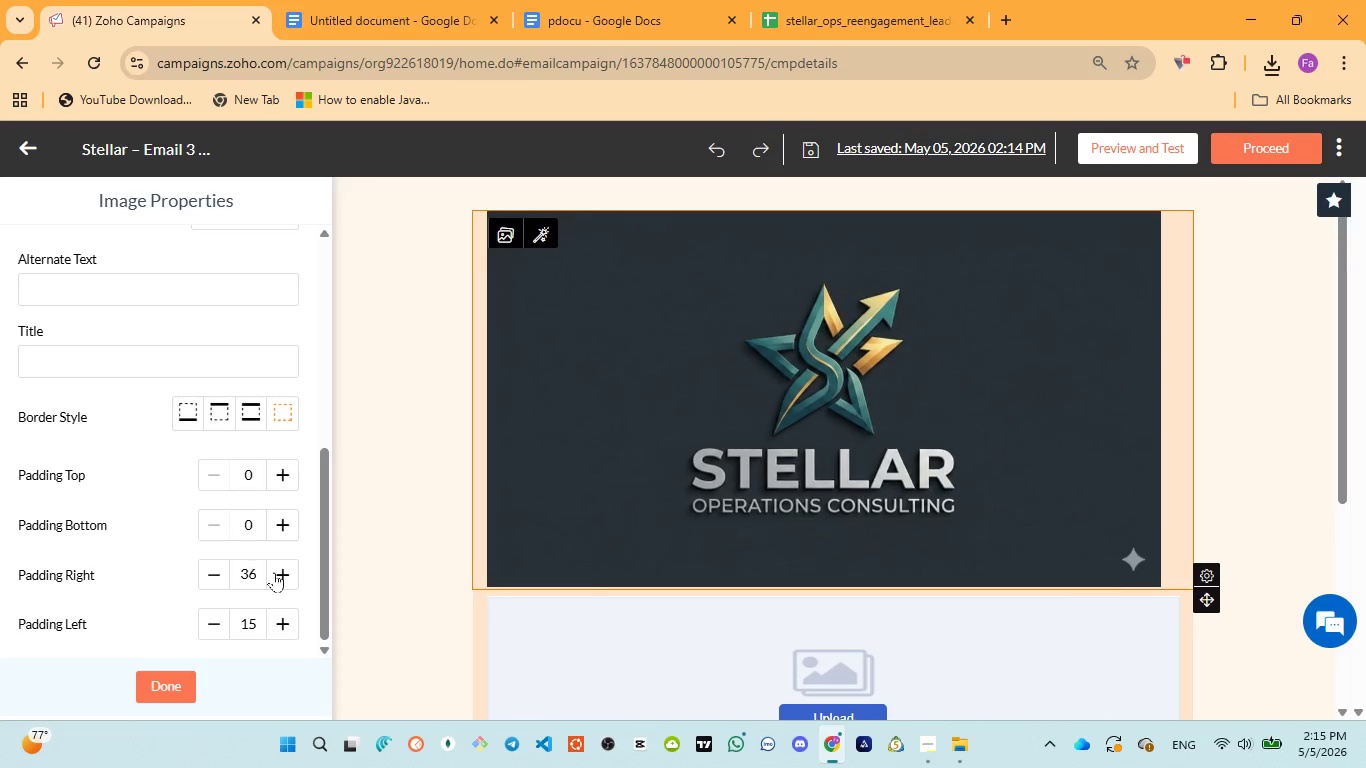 
triple_click([274, 572])
 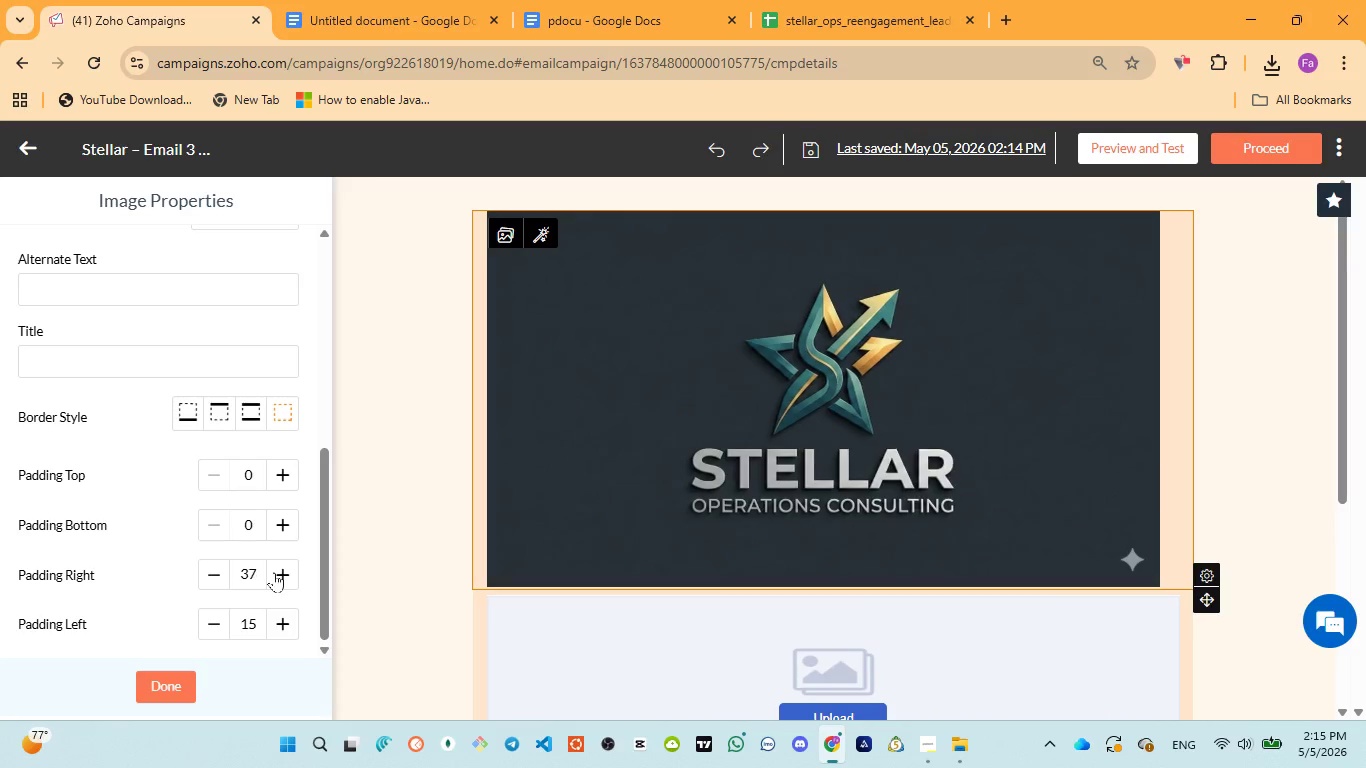 
triple_click([274, 572])
 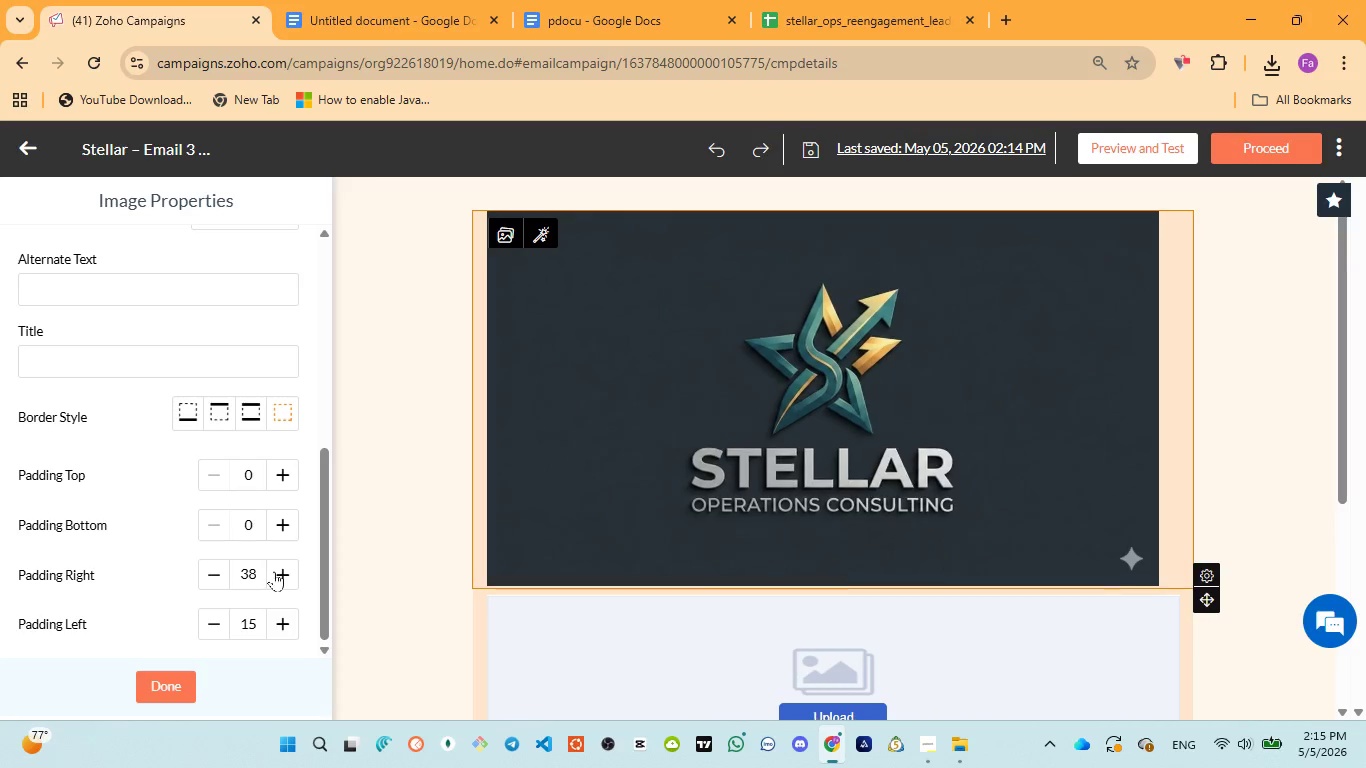 
triple_click([274, 571])
 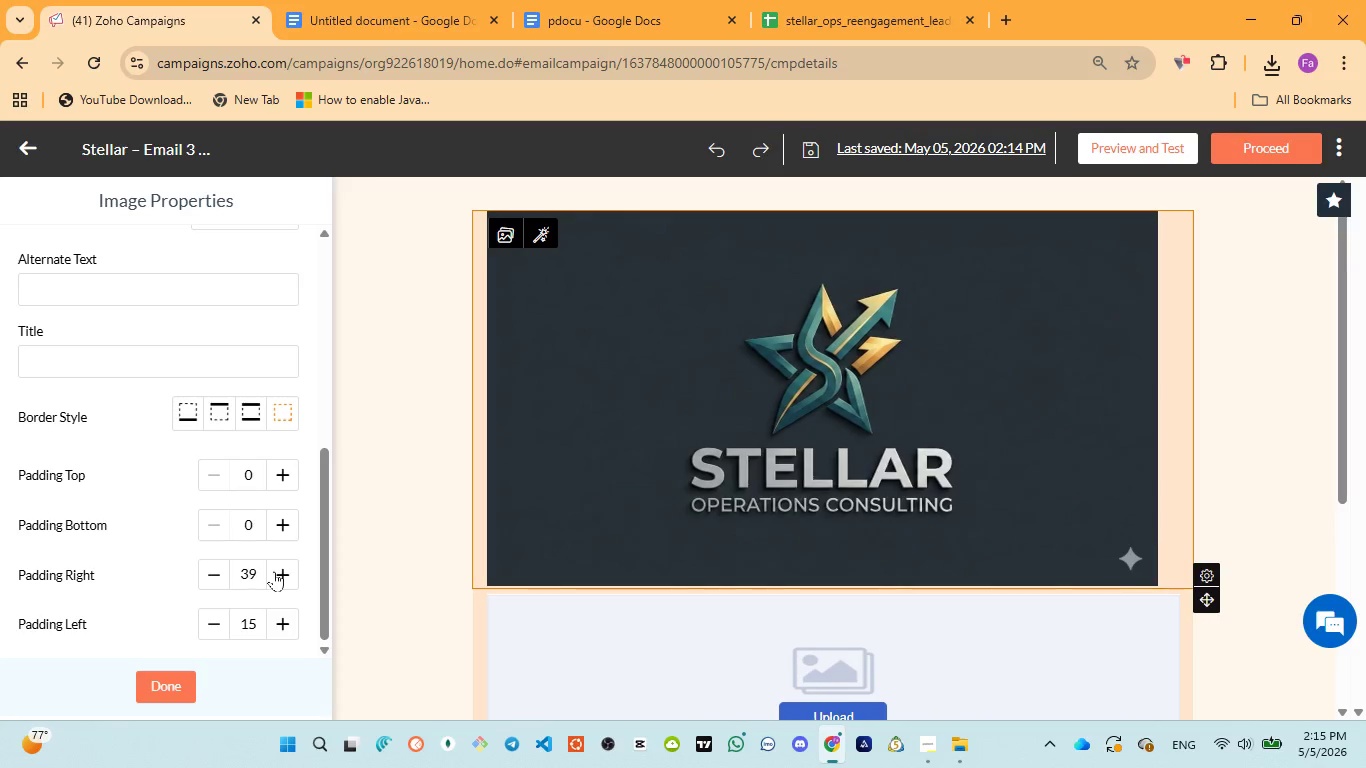 
triple_click([274, 571])
 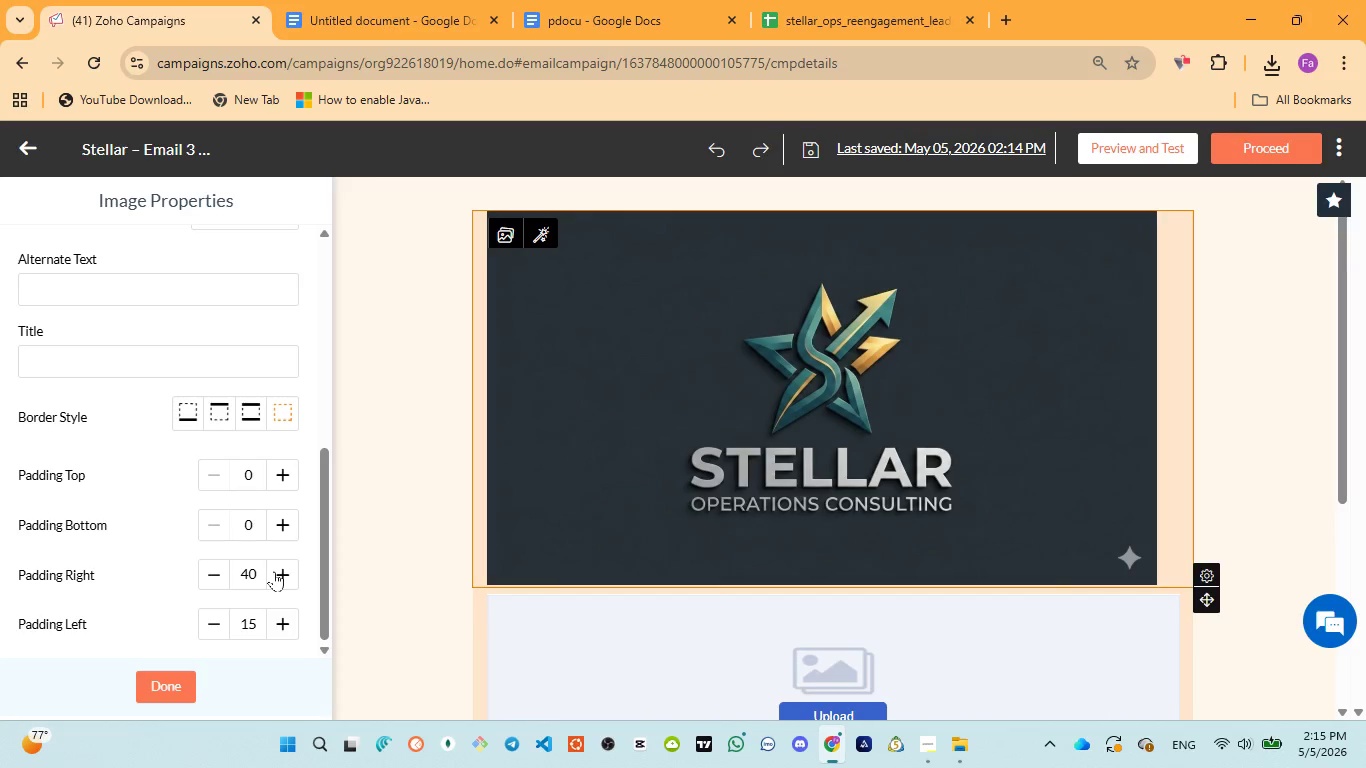 
triple_click([274, 571])
 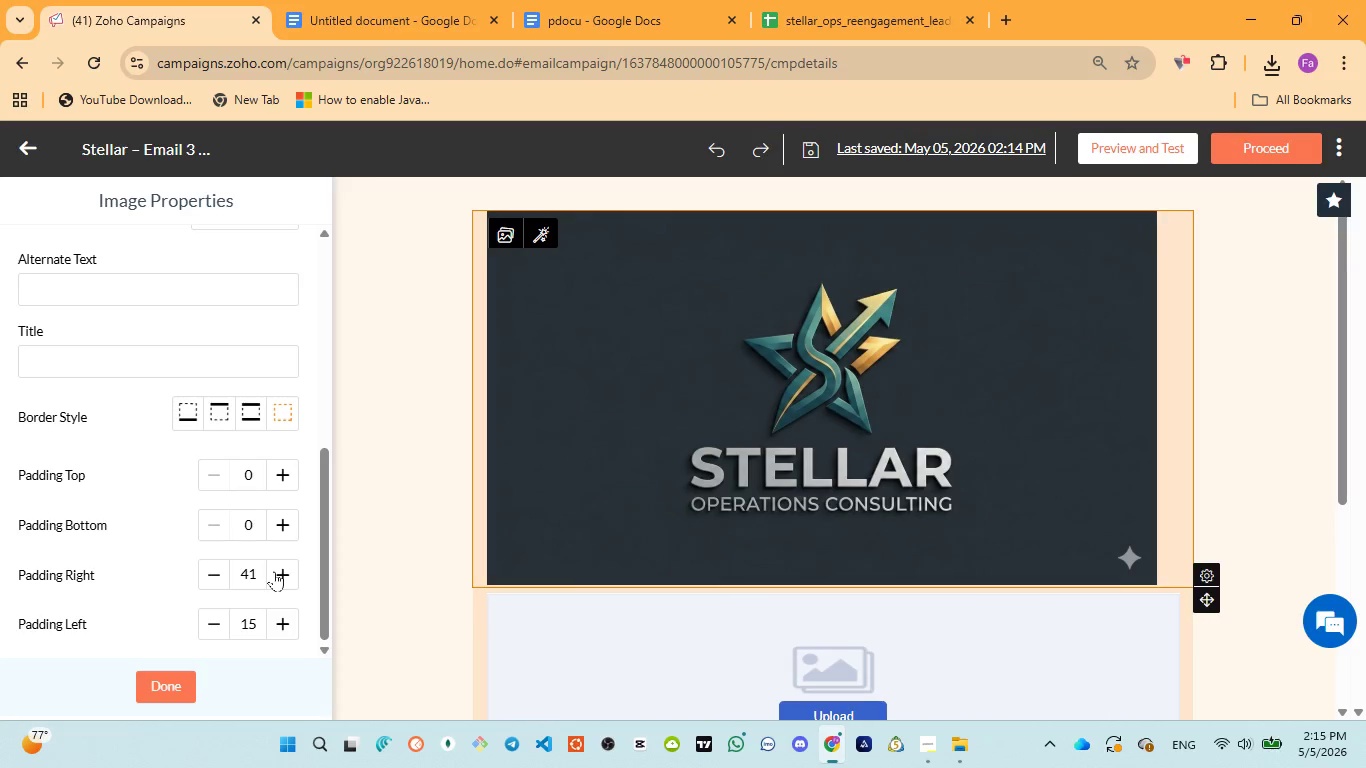 
triple_click([274, 571])
 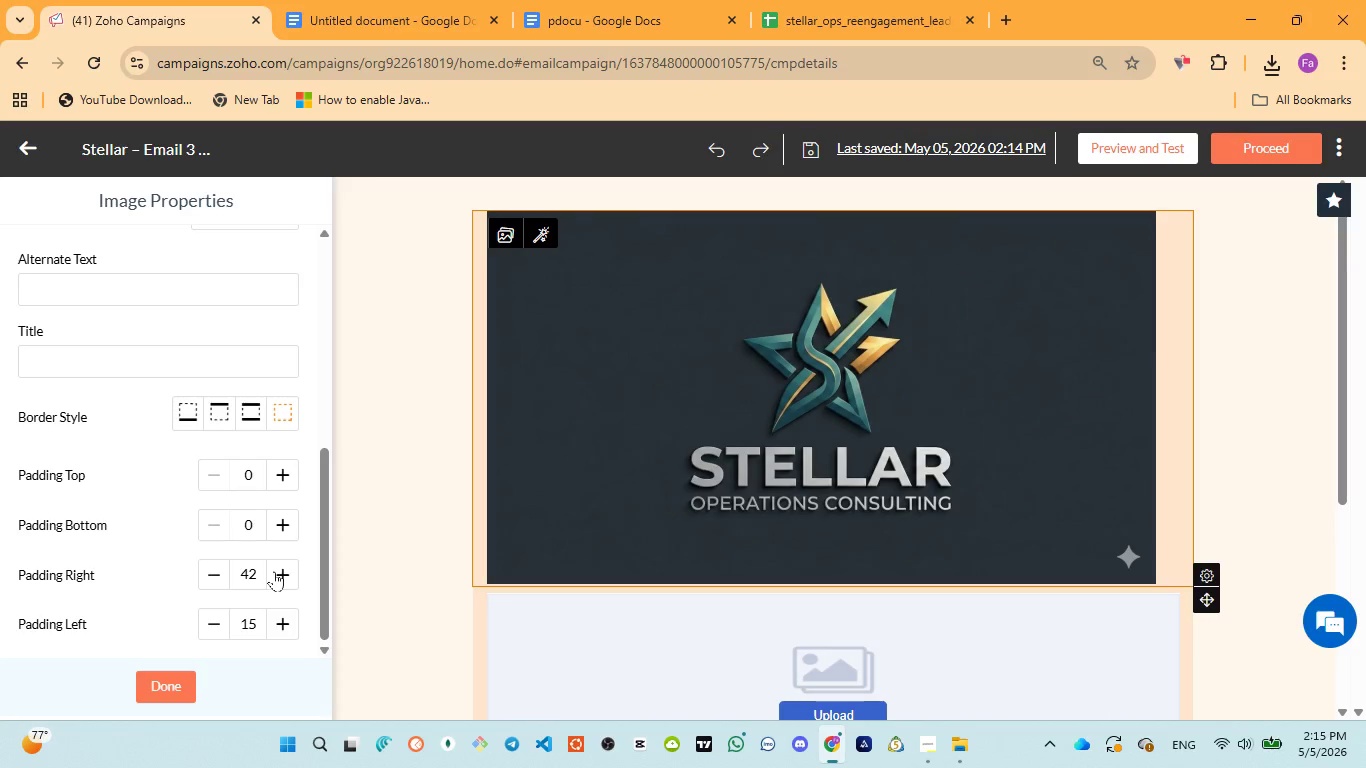 
triple_click([274, 571])
 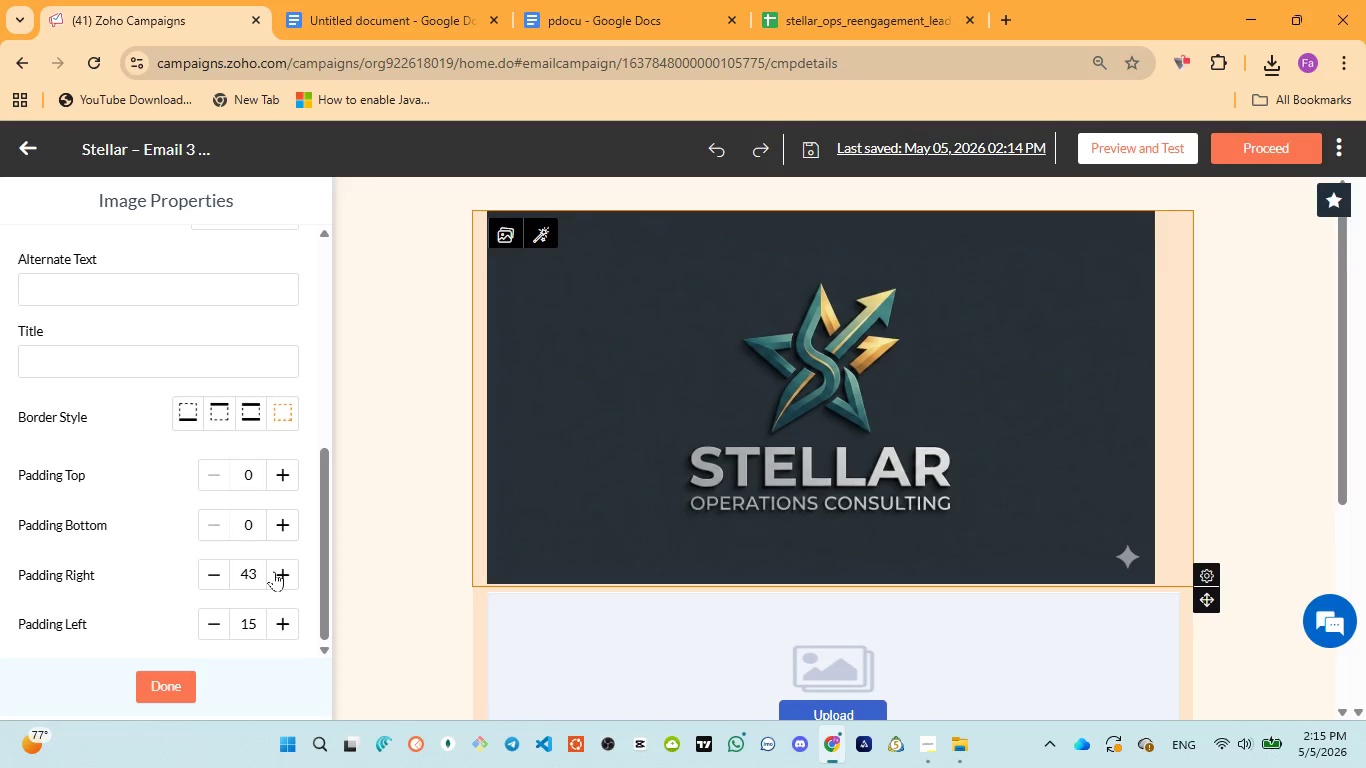 
triple_click([274, 571])
 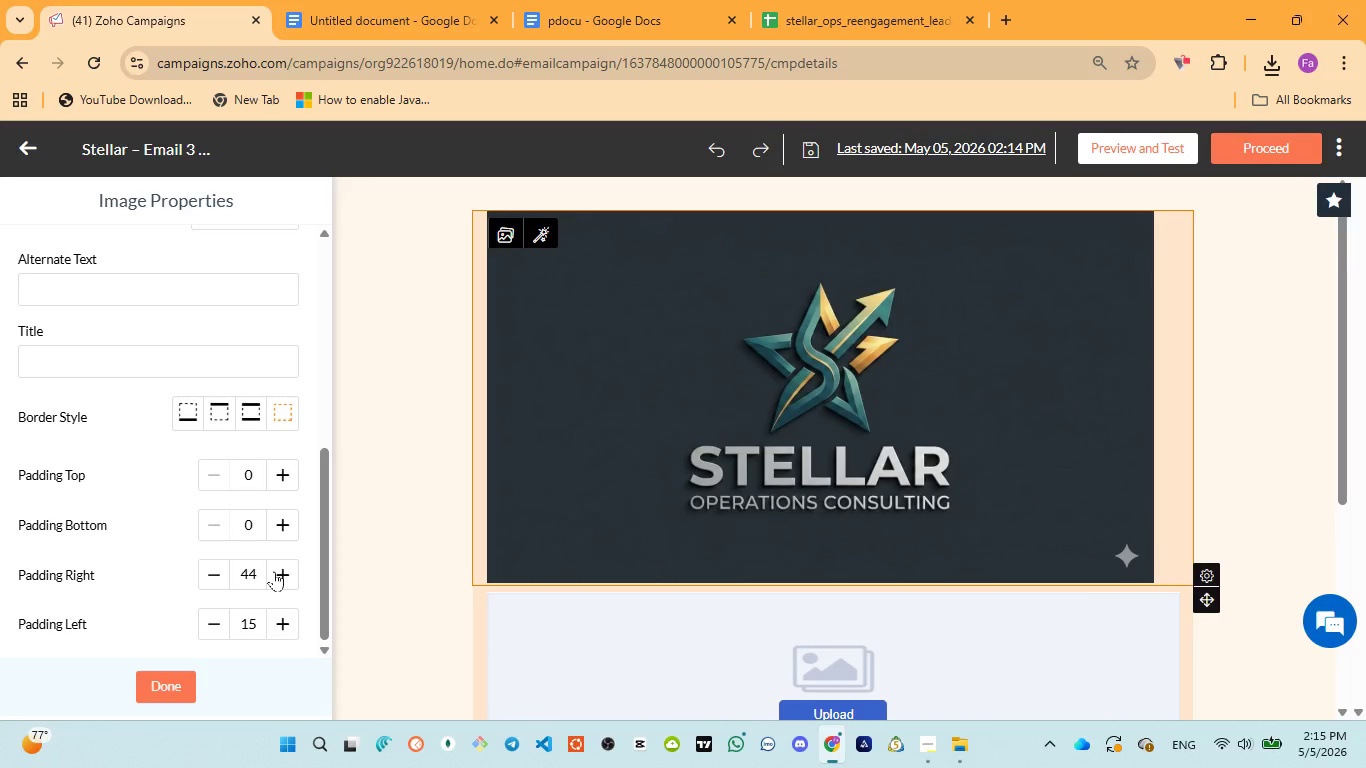 
triple_click([274, 571])
 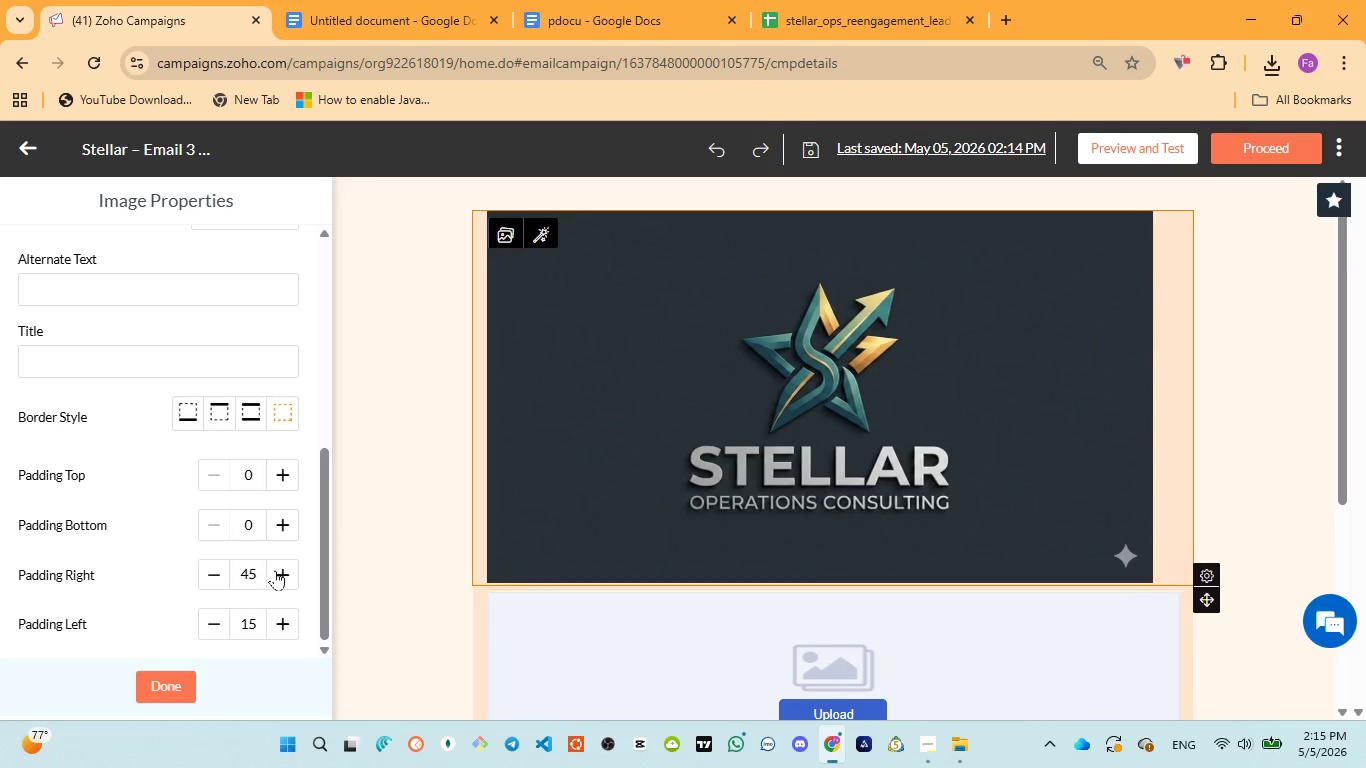 
triple_click([275, 570])
 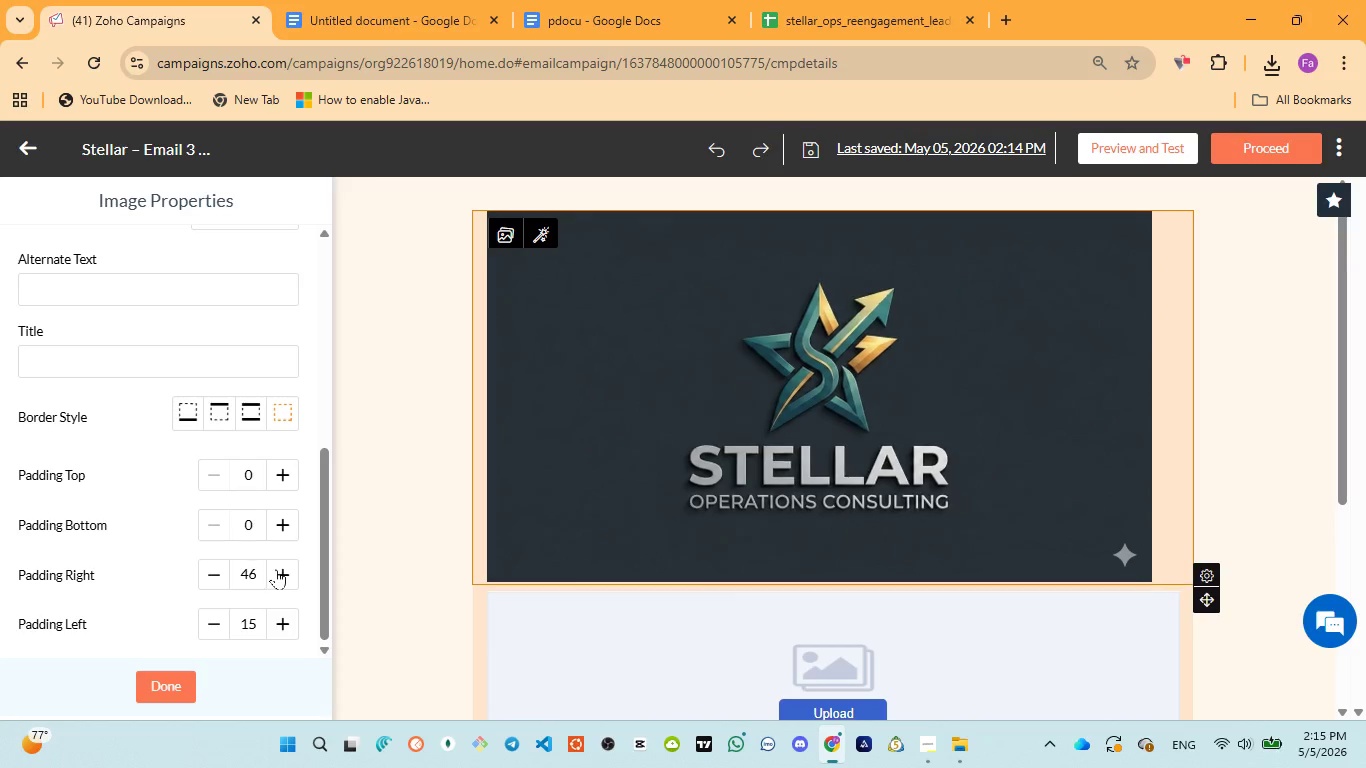 
triple_click([276, 569])
 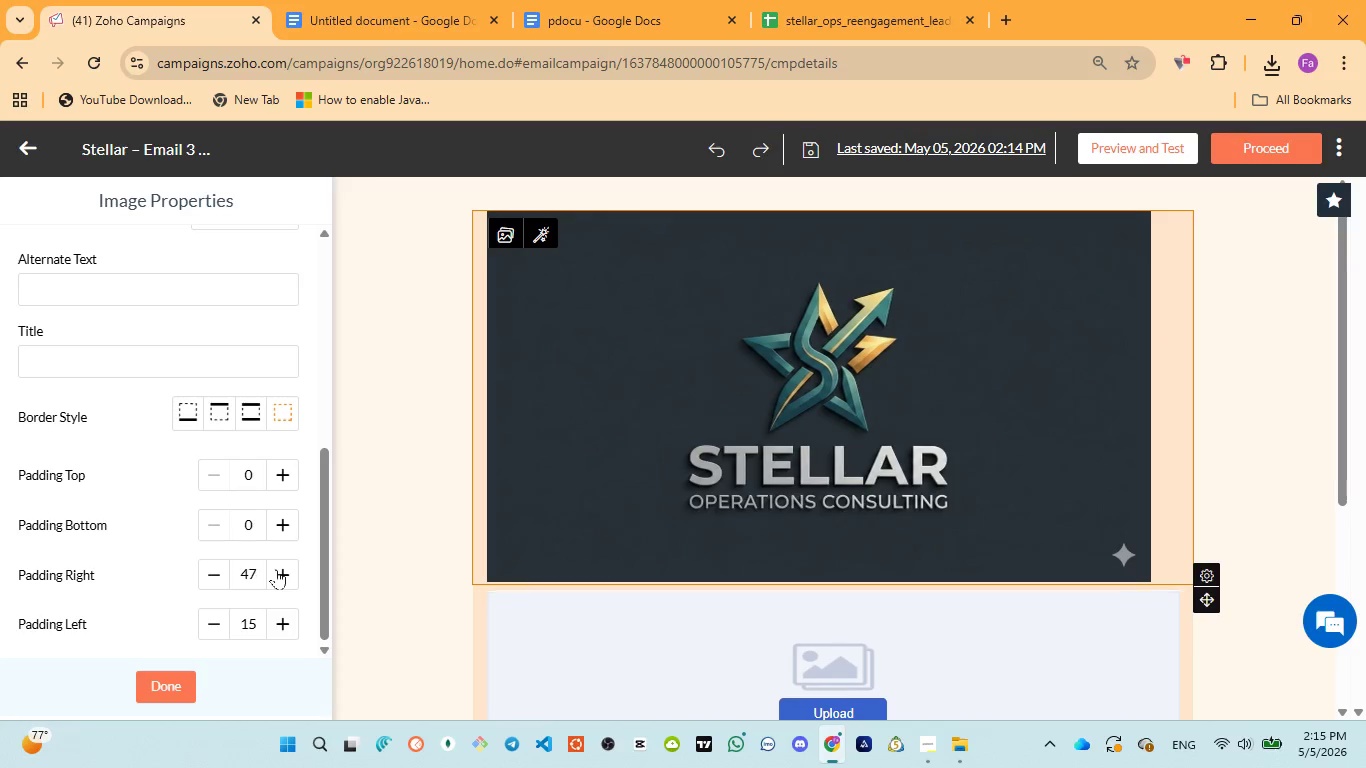 
triple_click([276, 569])
 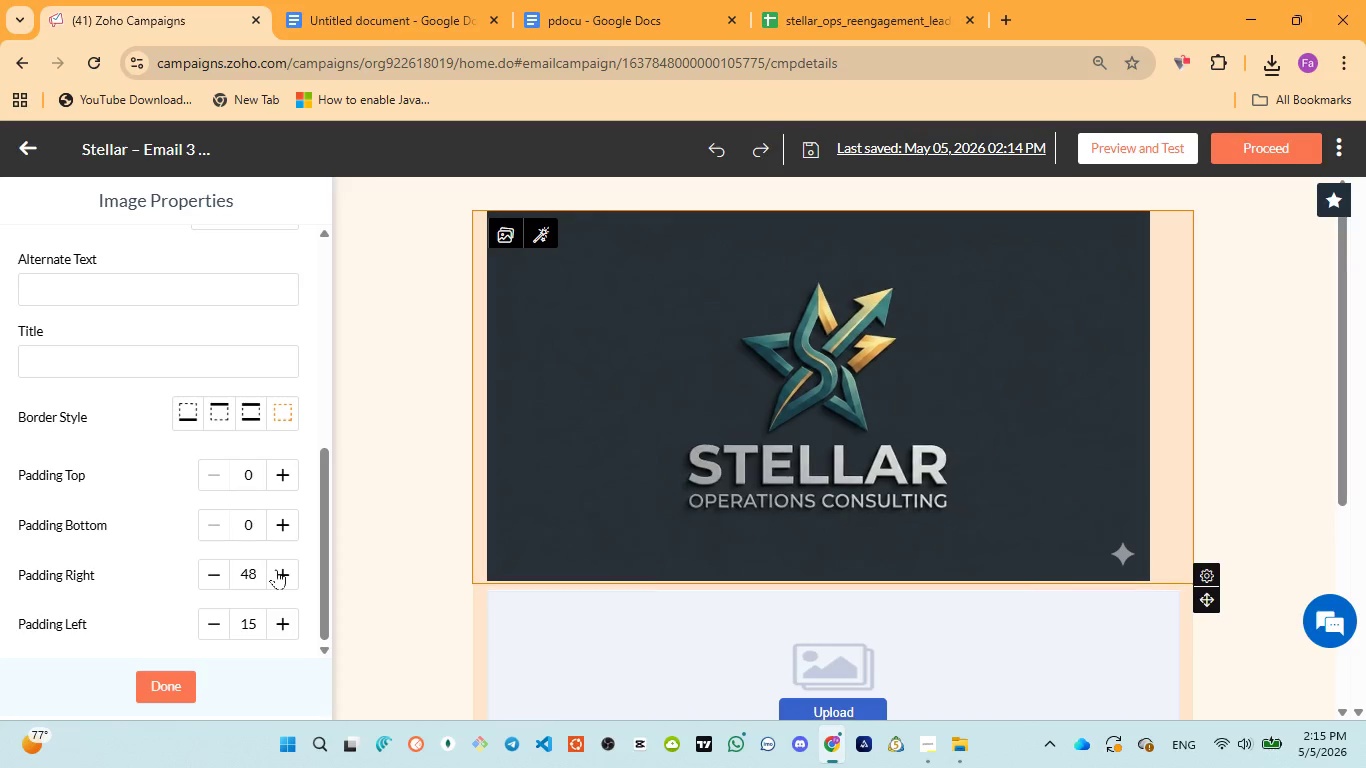 
triple_click([276, 569])
 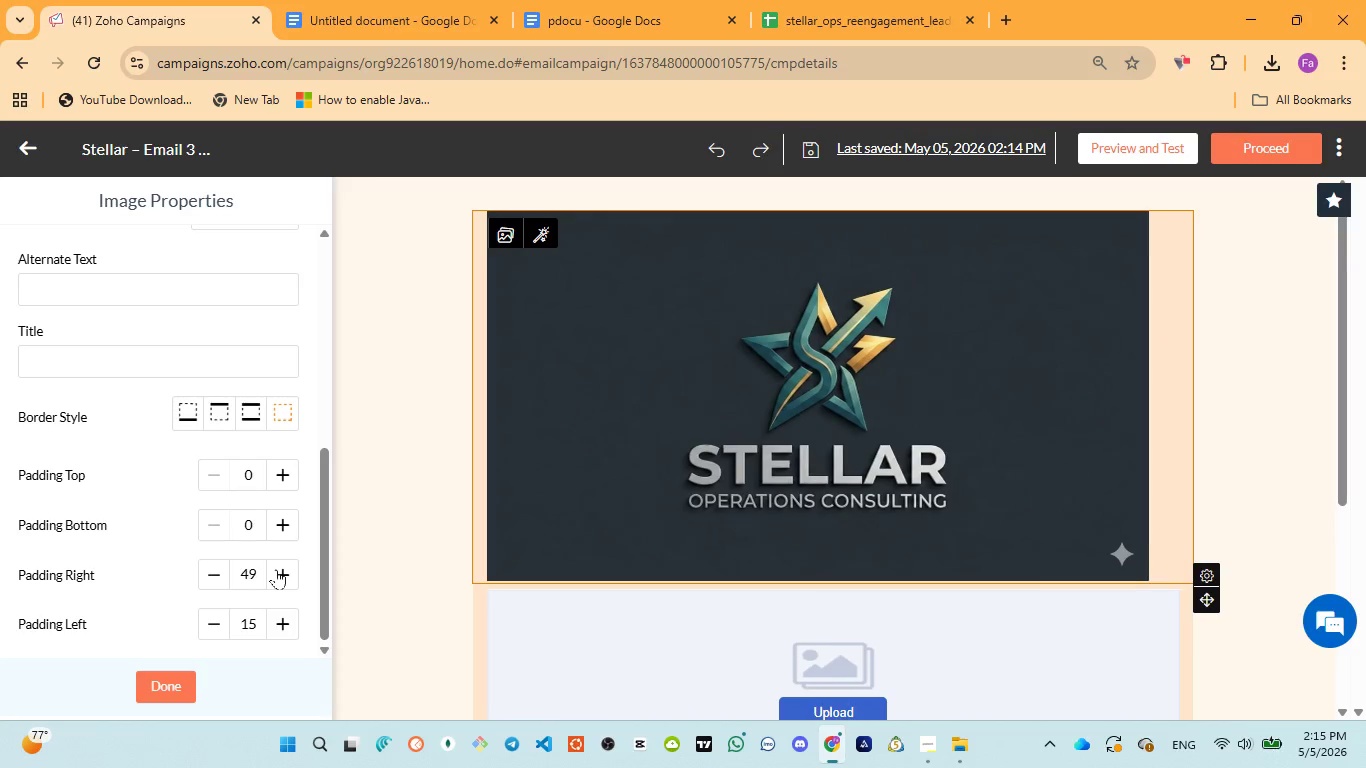 
triple_click([276, 569])
 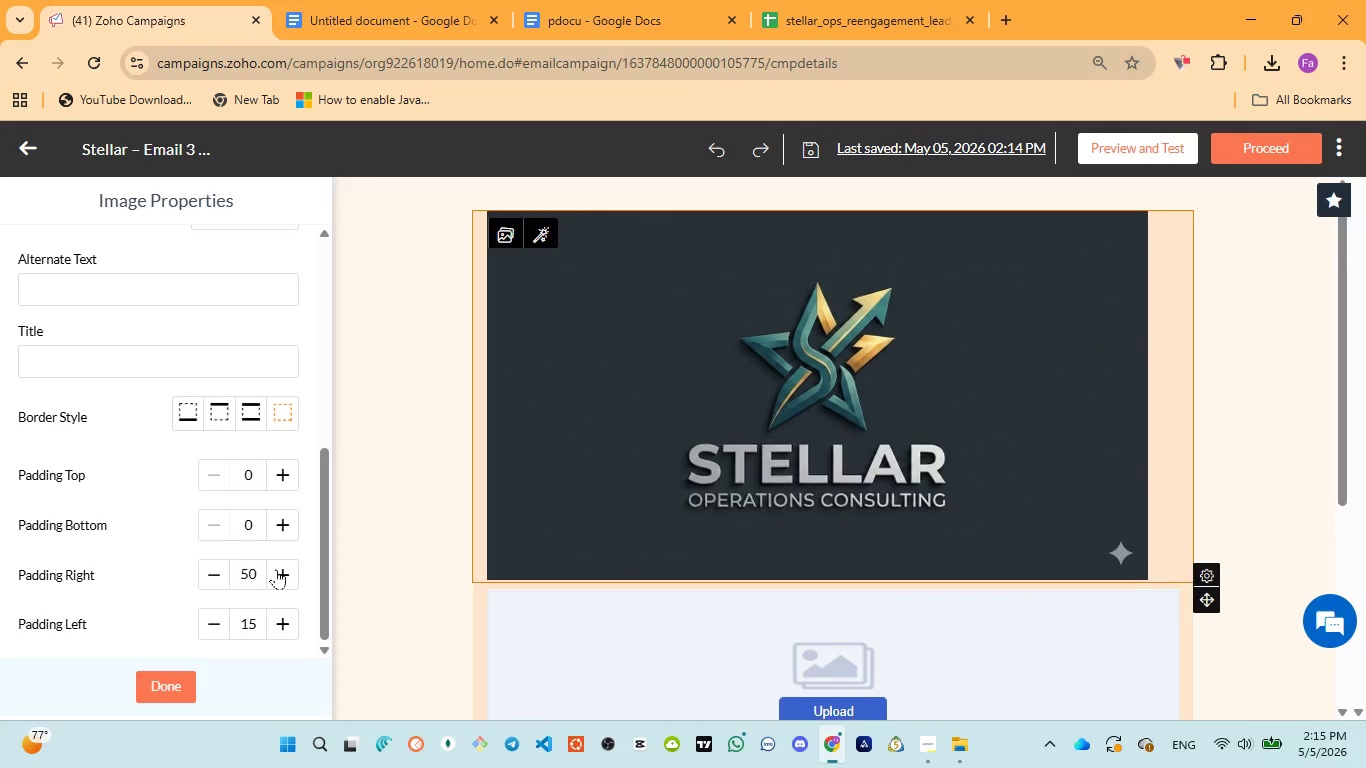 
triple_click([276, 569])
 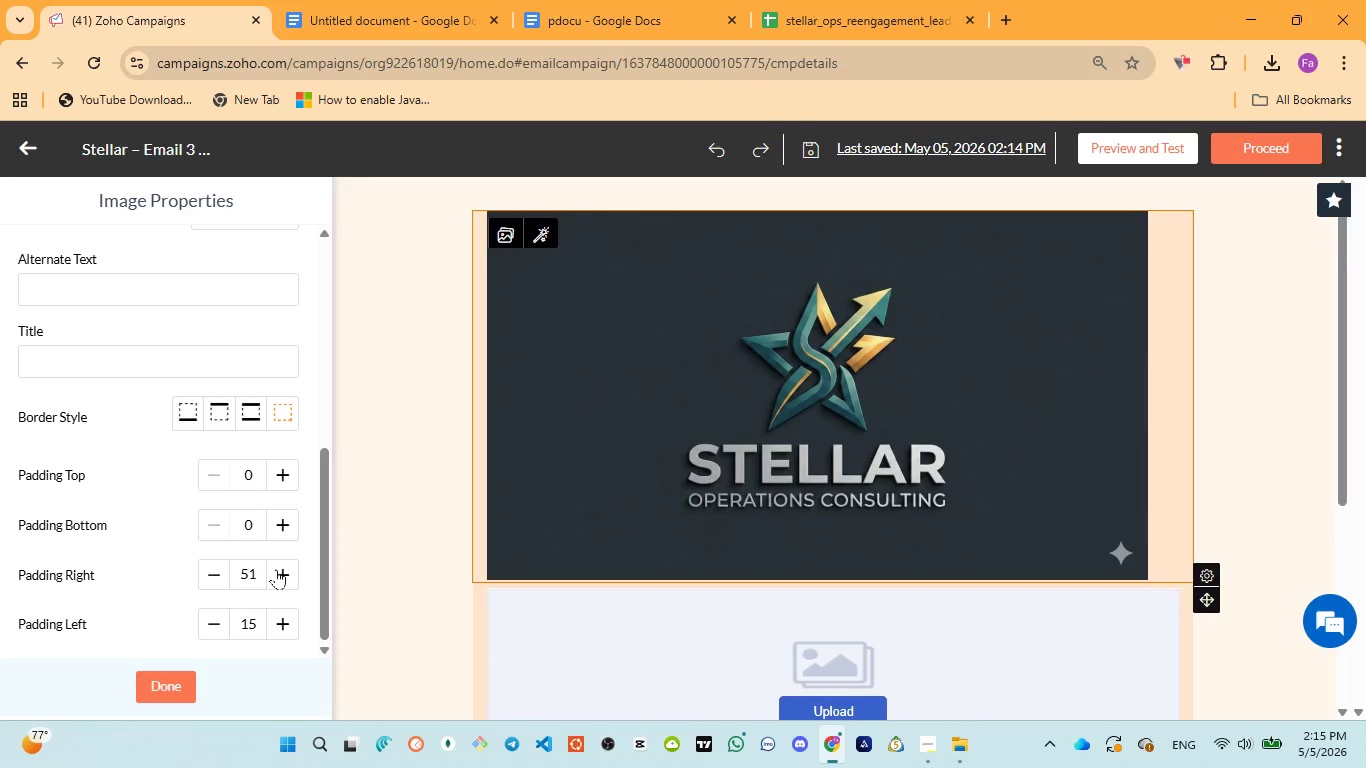 
triple_click([276, 569])
 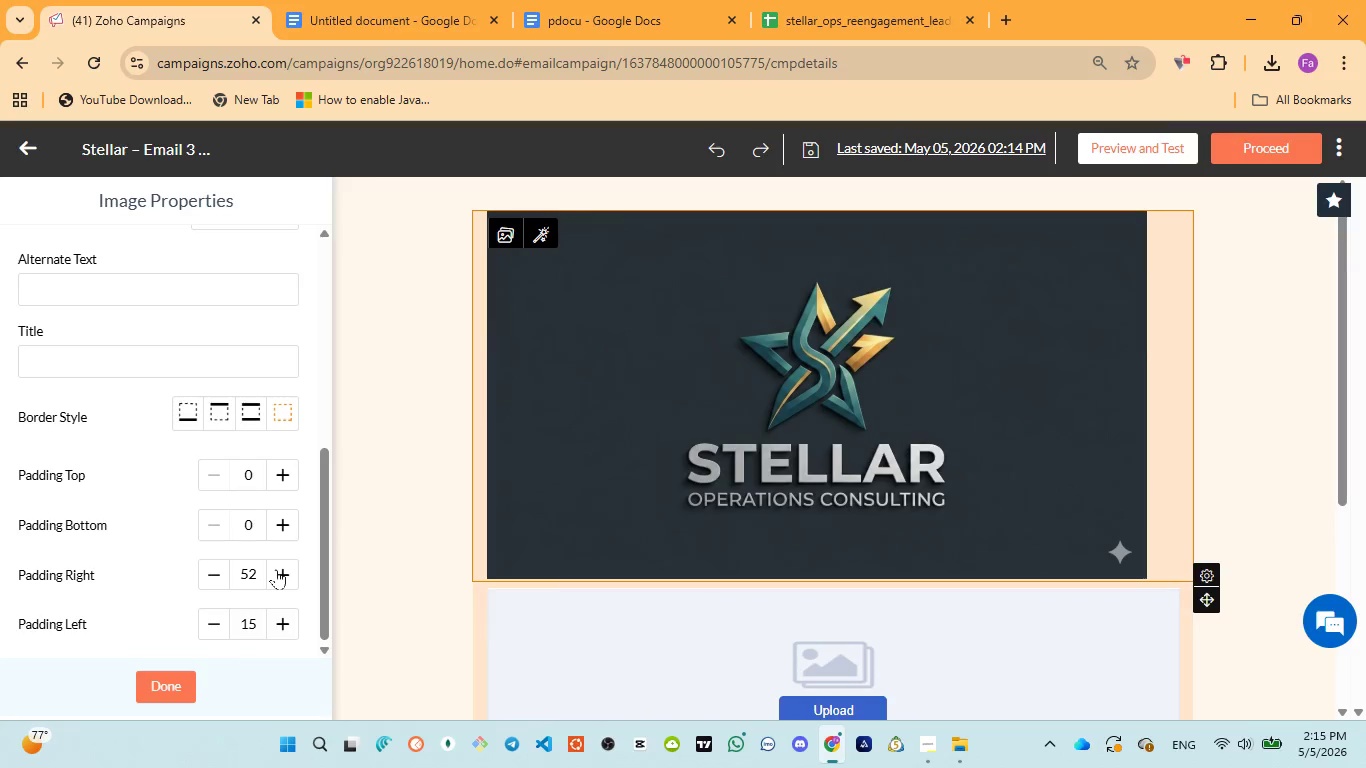 
triple_click([276, 569])
 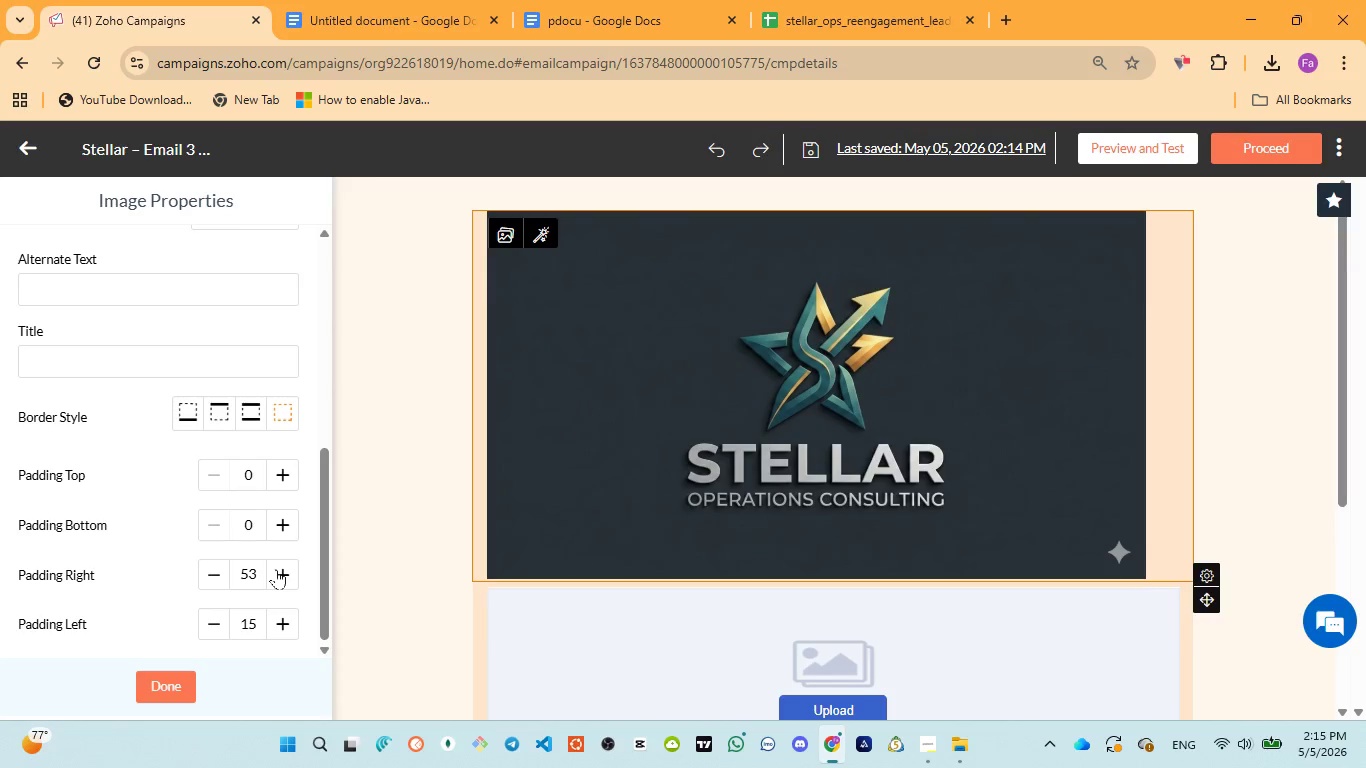 
triple_click([276, 569])
 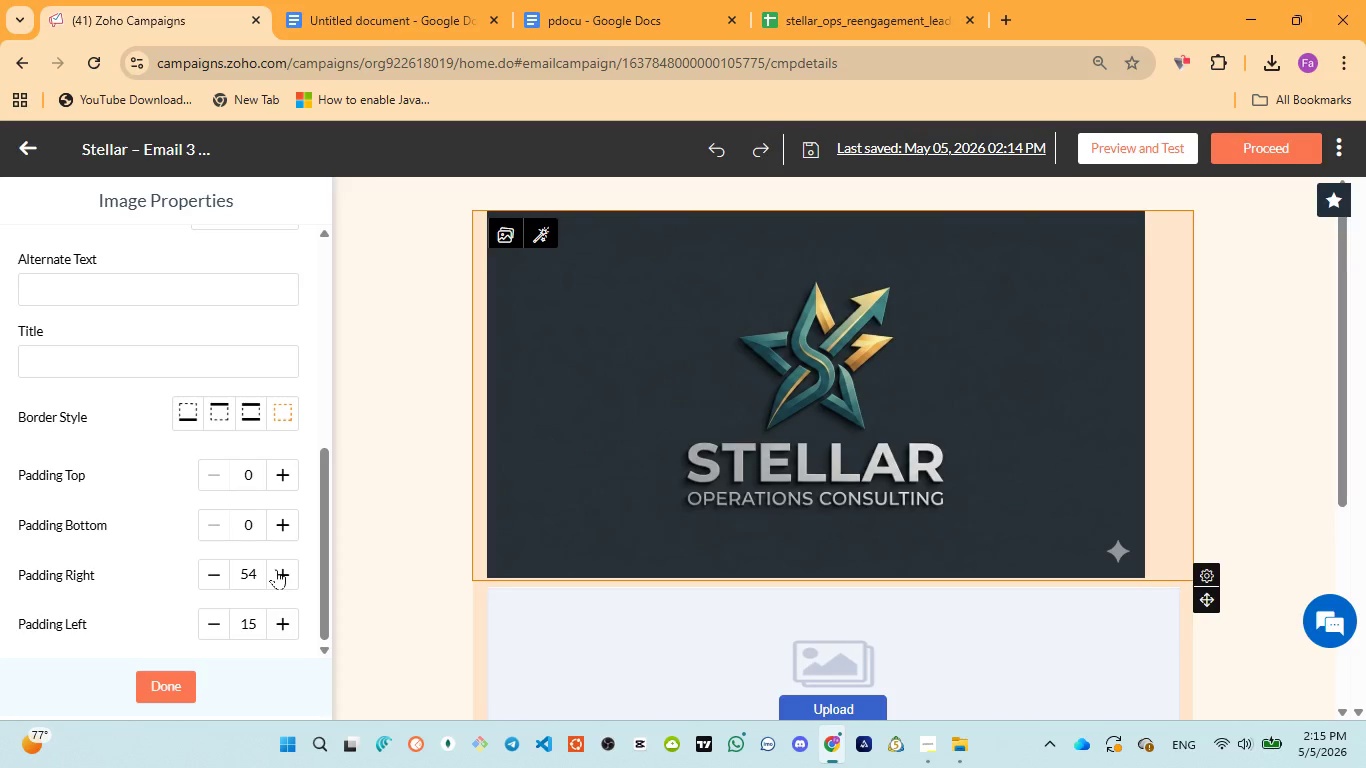 
triple_click([276, 569])
 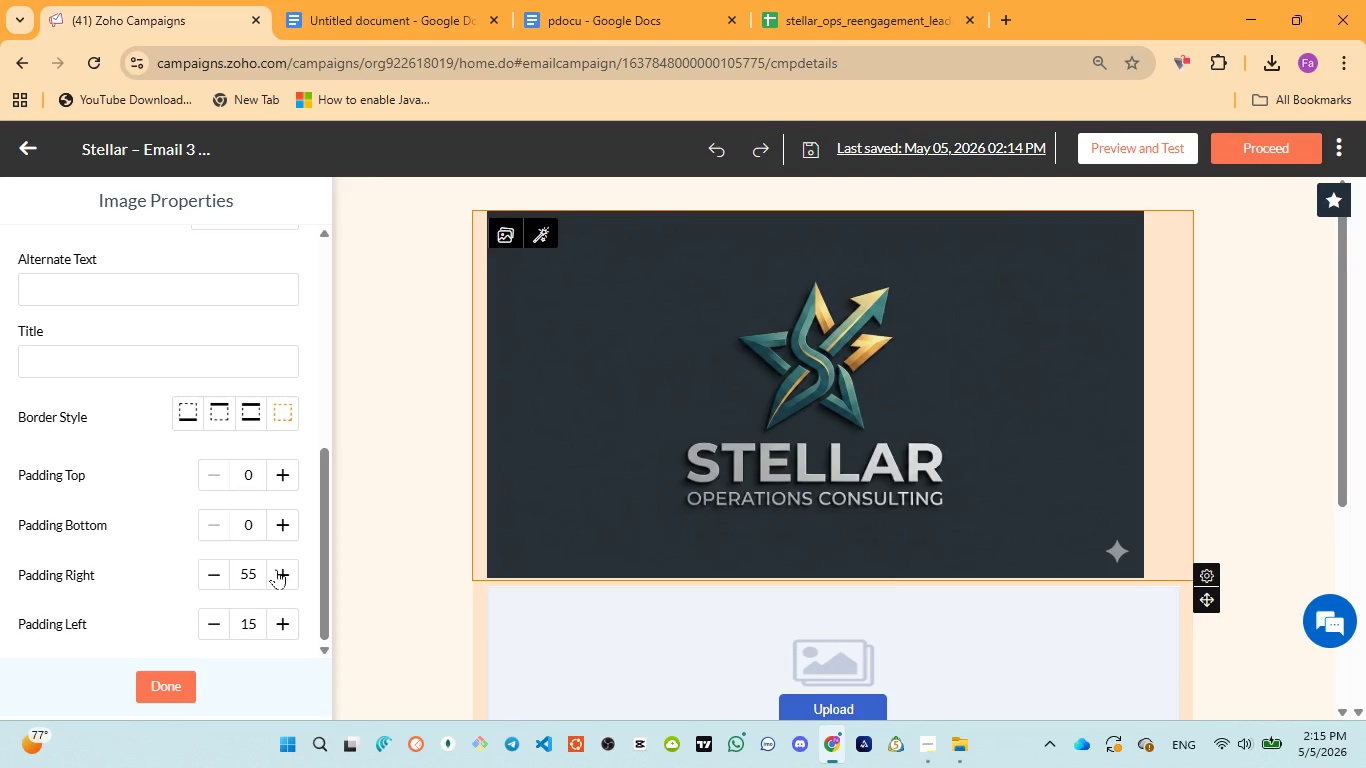 
triple_click([276, 569])
 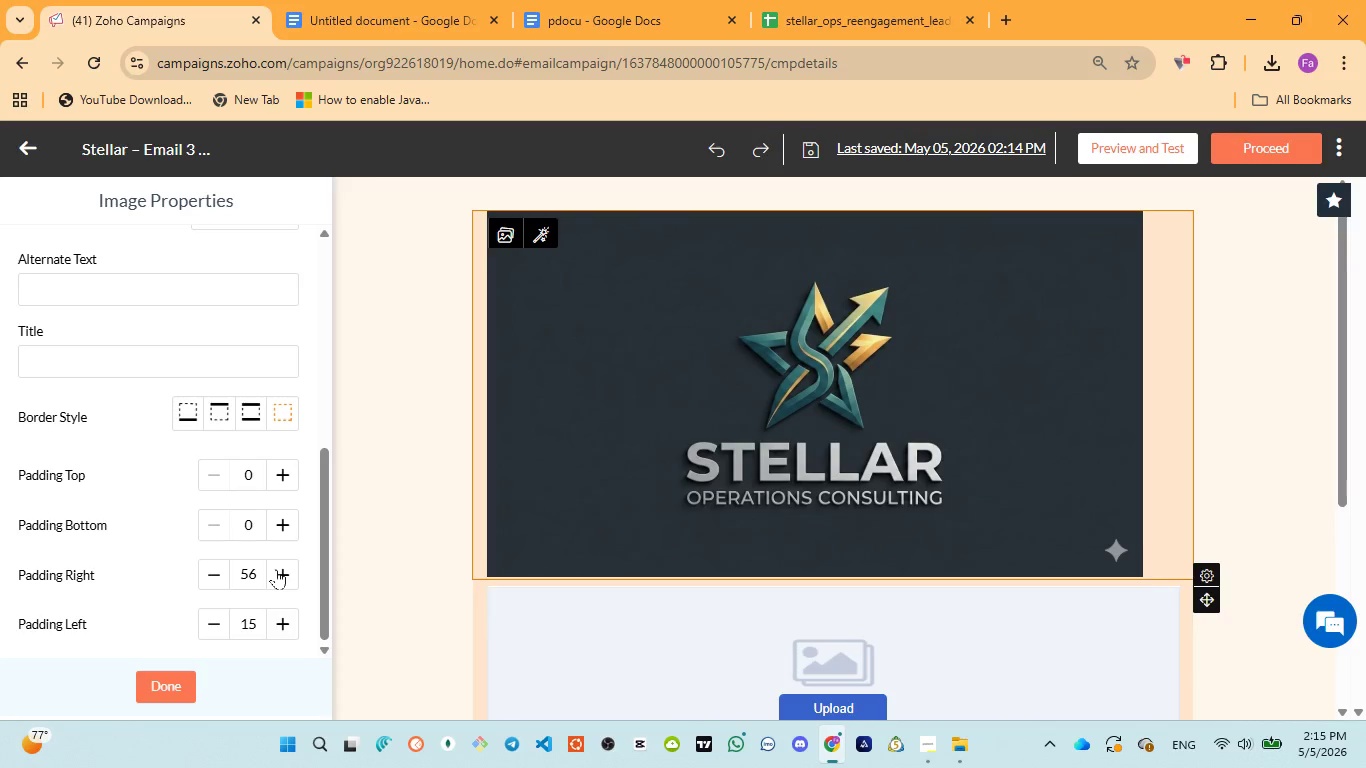 
triple_click([276, 569])
 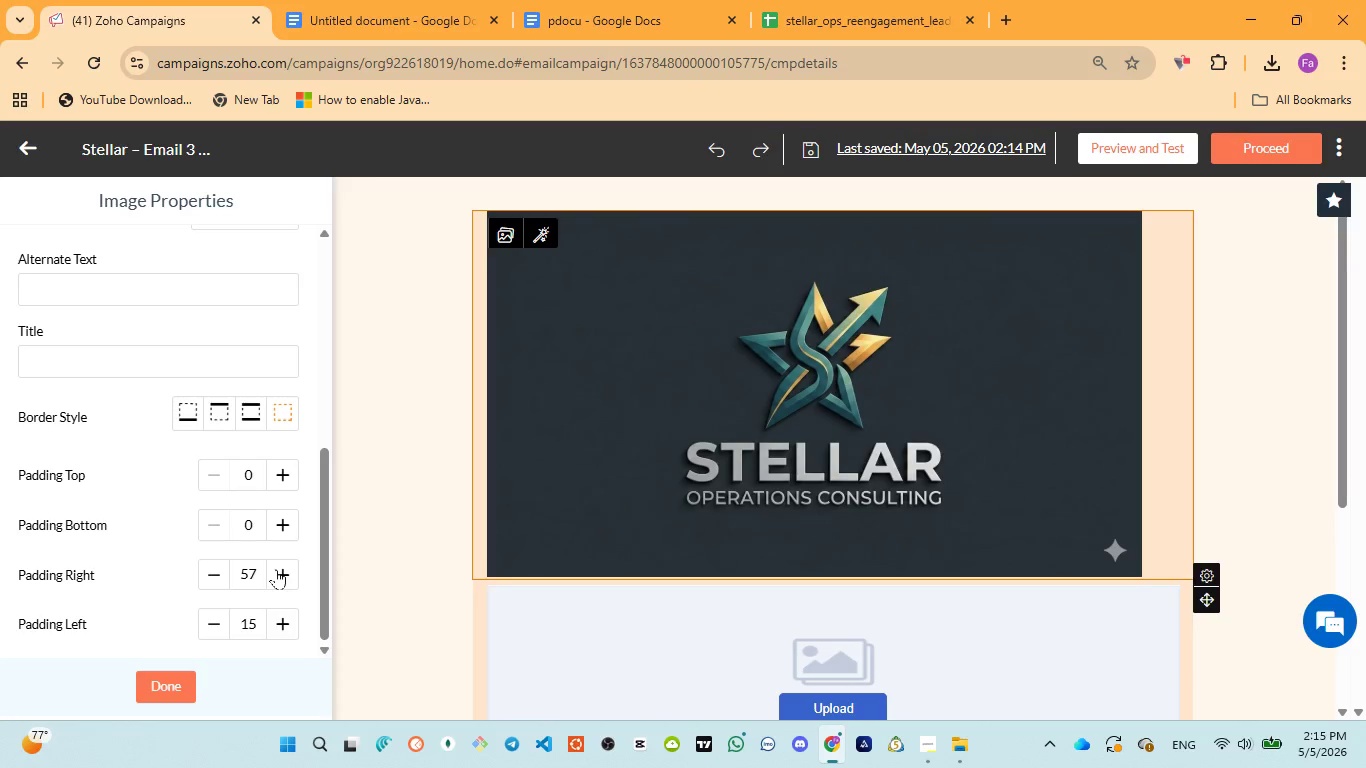 
triple_click([276, 569])
 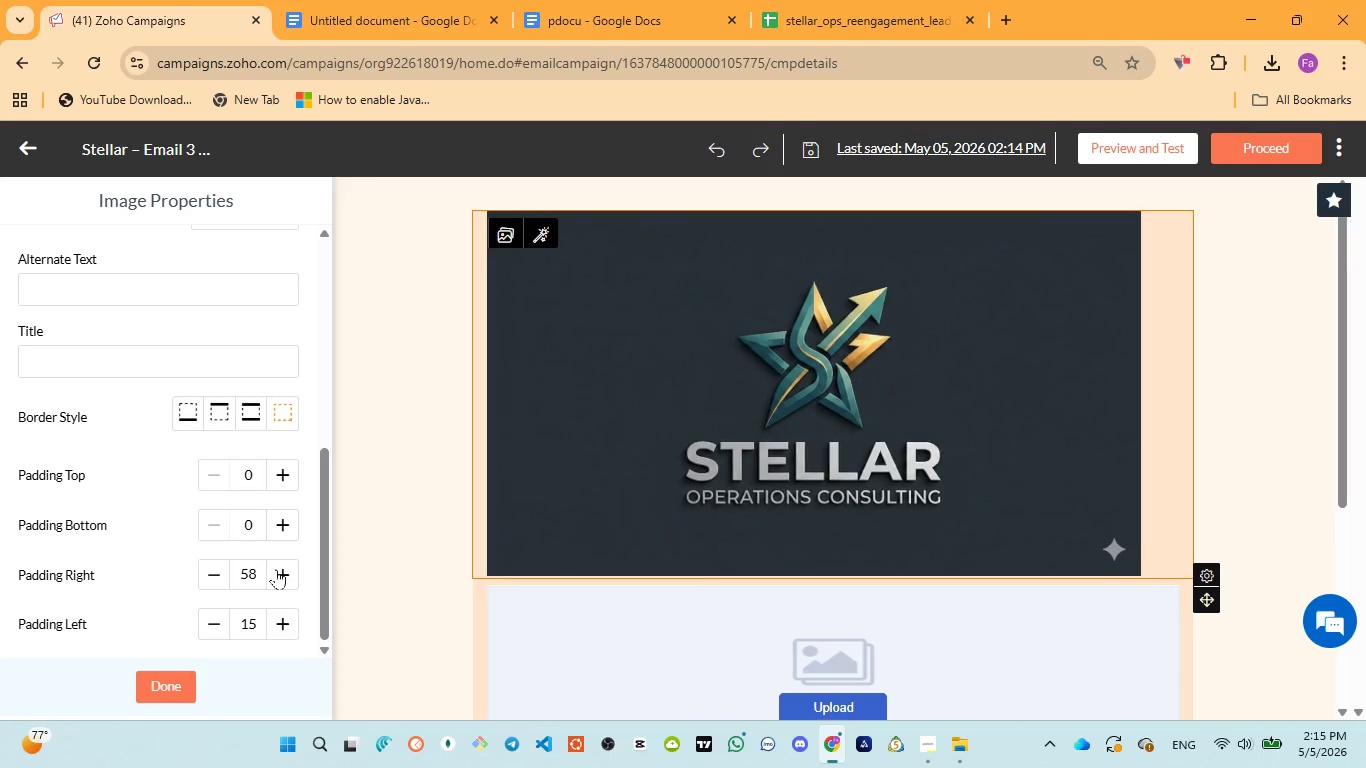 
triple_click([276, 569])
 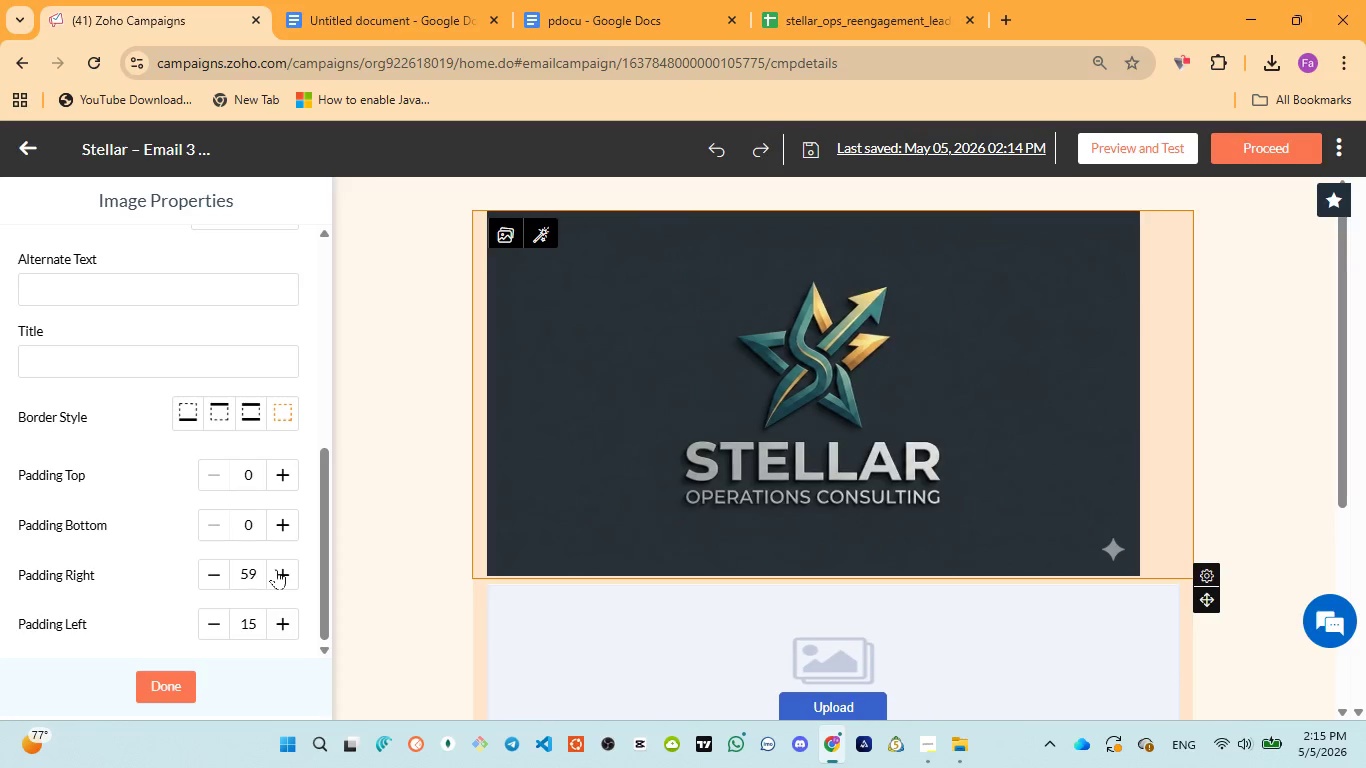 
triple_click([276, 569])
 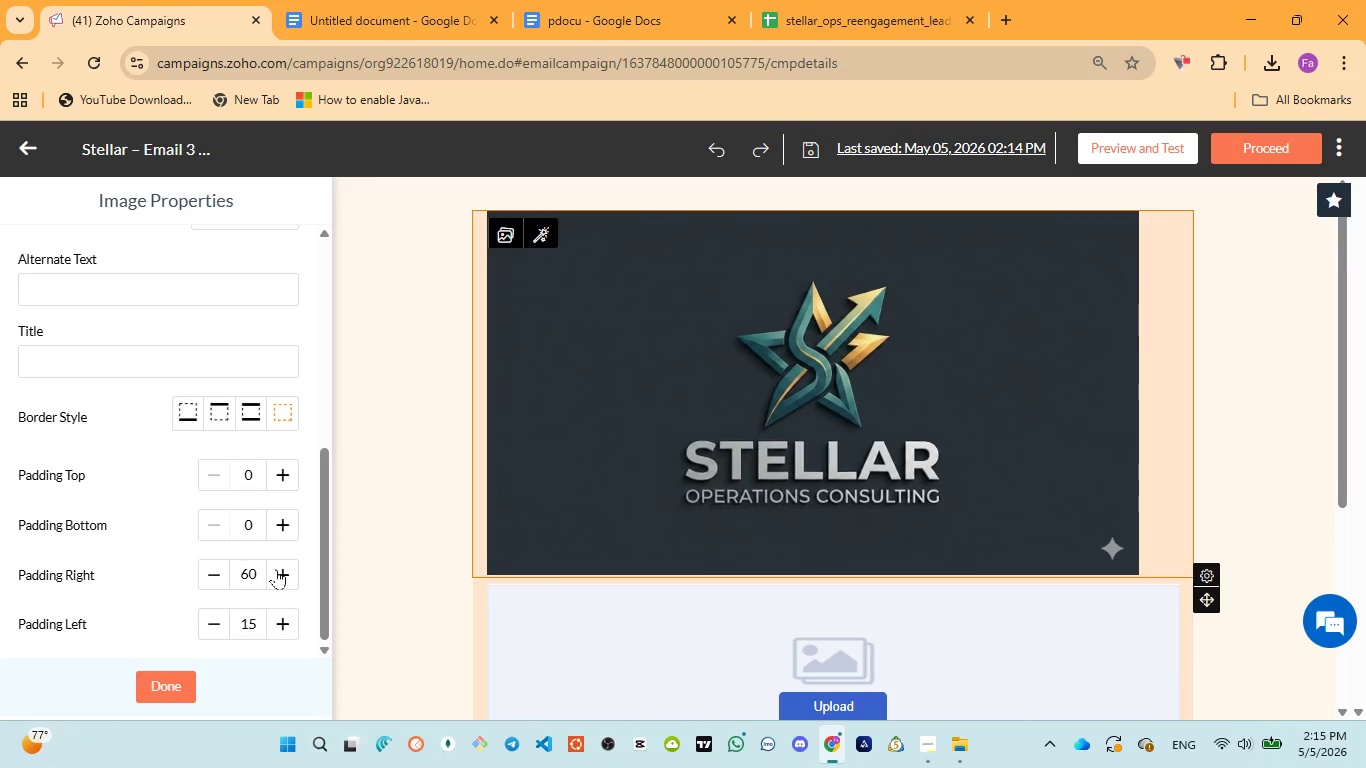 
triple_click([276, 569])
 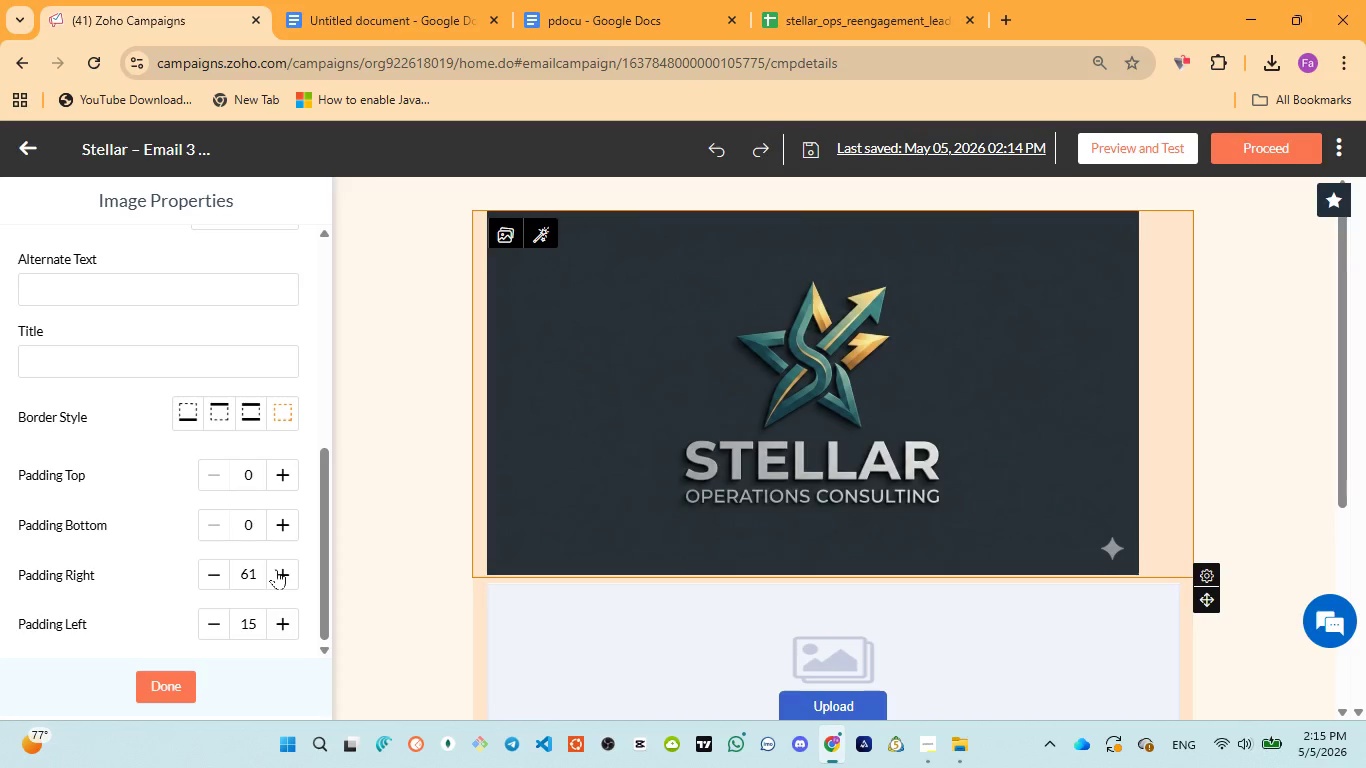 
triple_click([276, 569])
 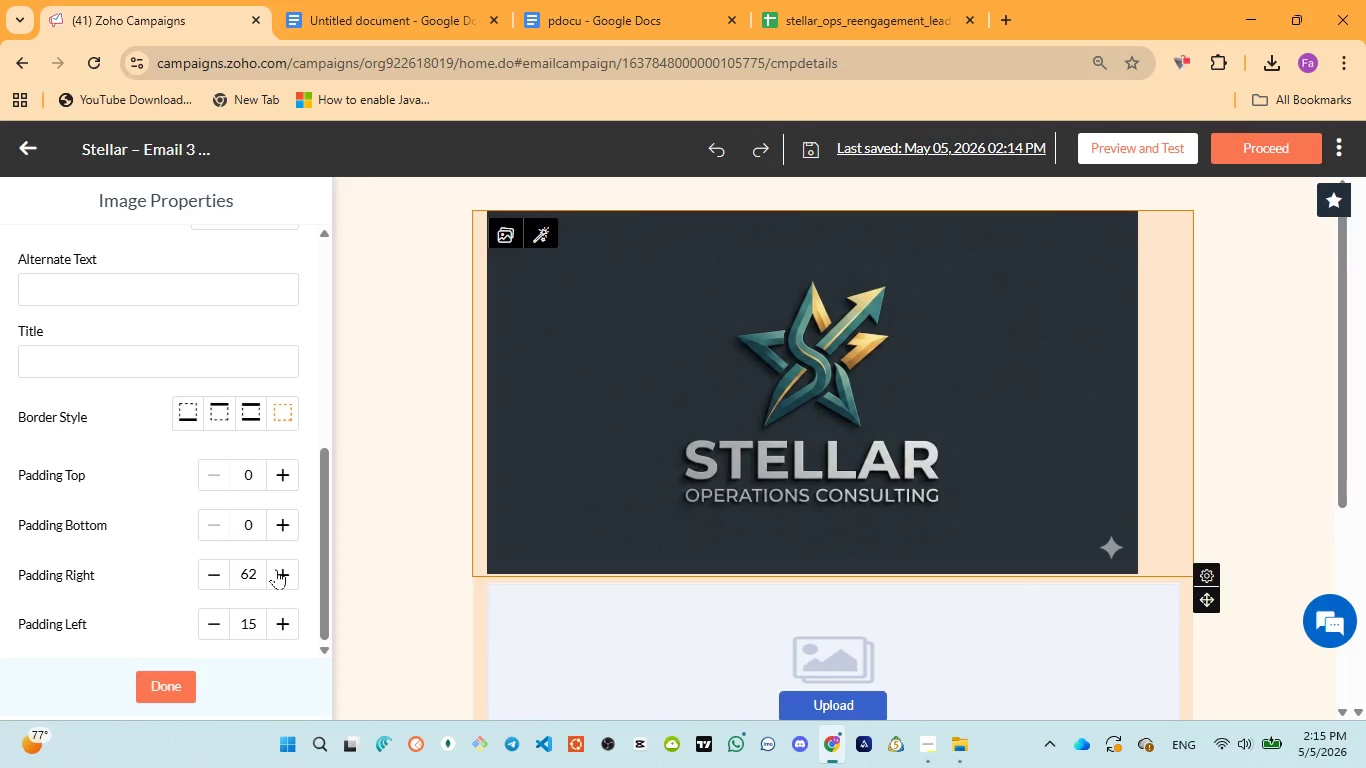 
triple_click([276, 569])
 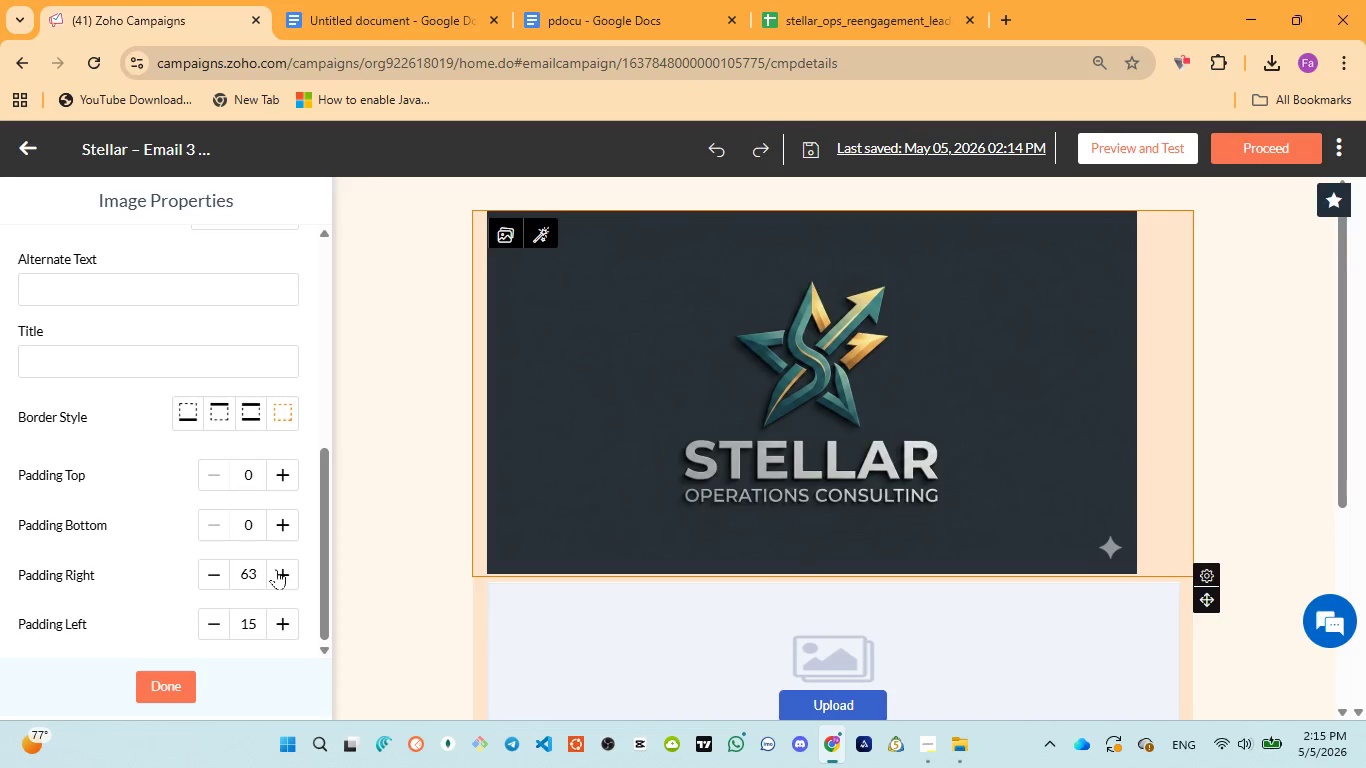 
triple_click([276, 569])
 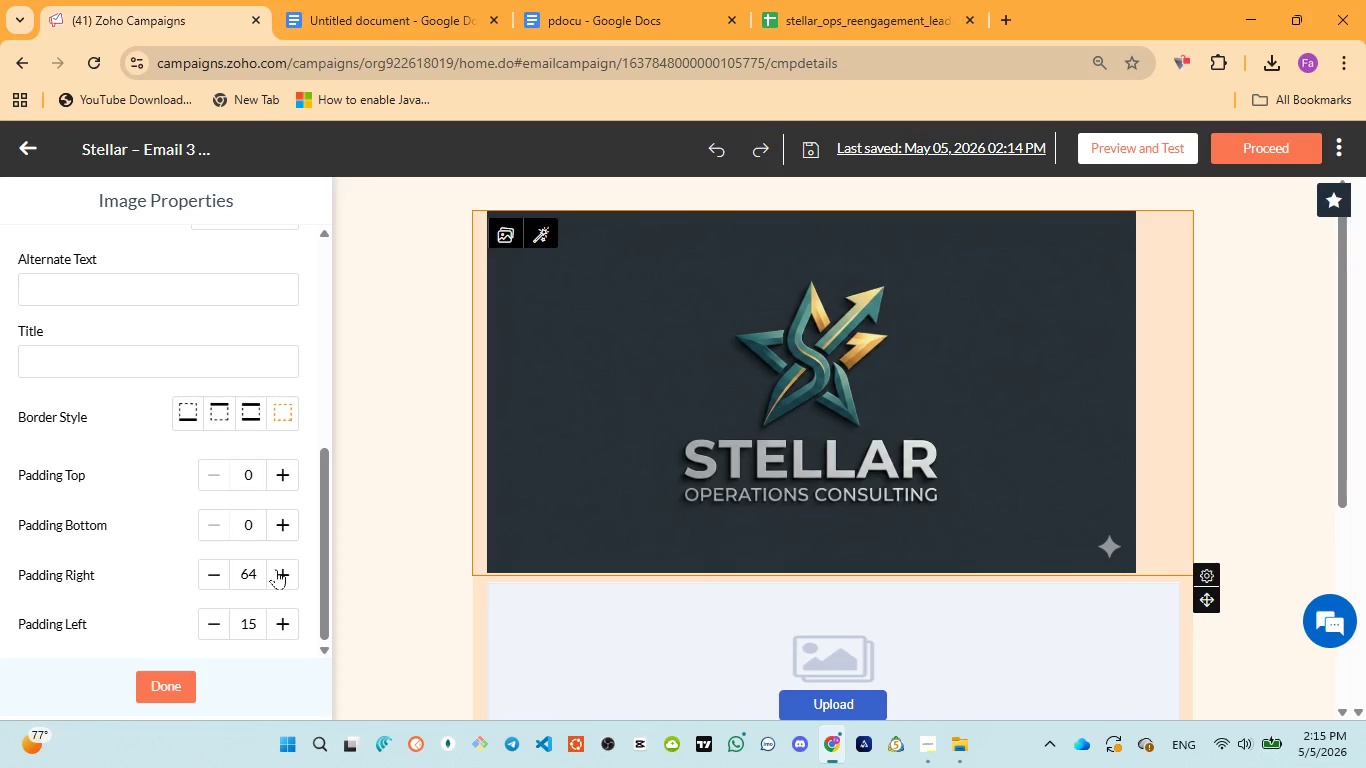 
triple_click([276, 569])
 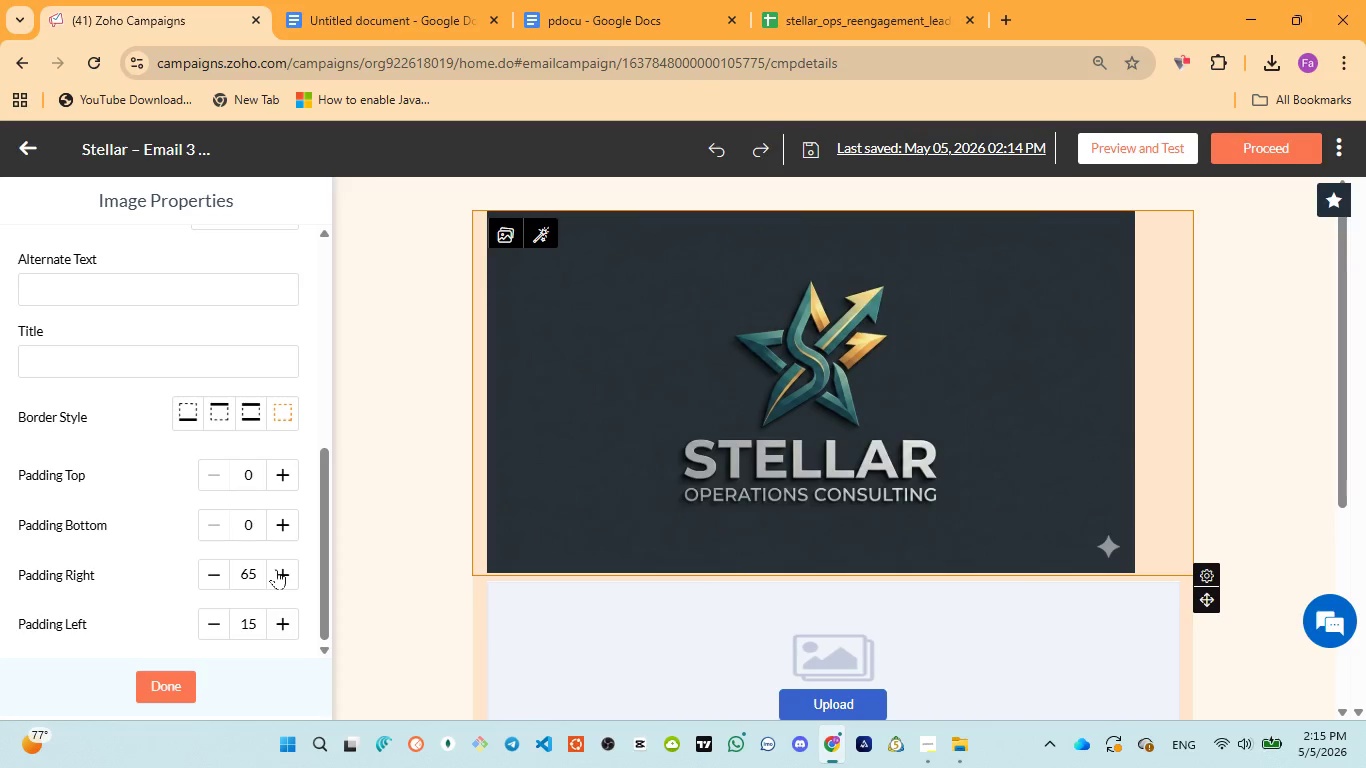 
triple_click([276, 569])
 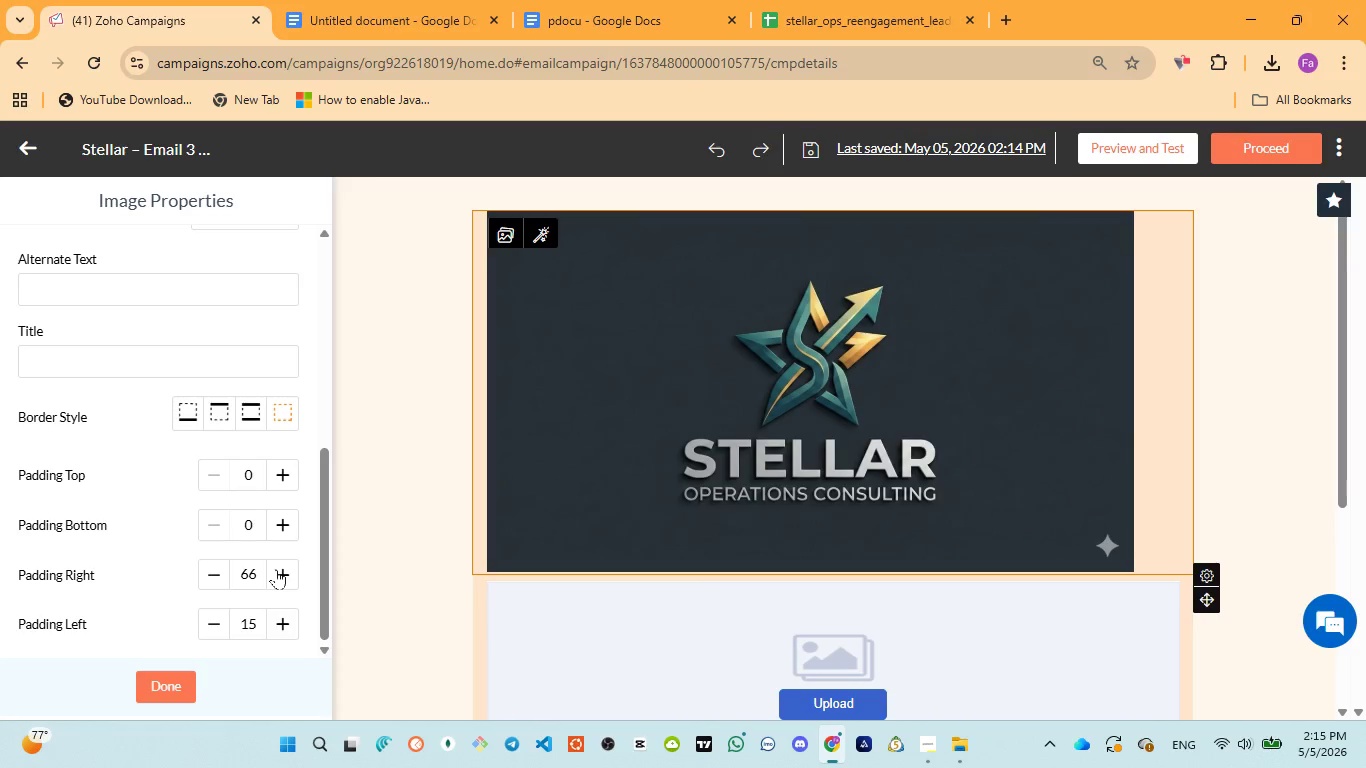 
triple_click([276, 569])
 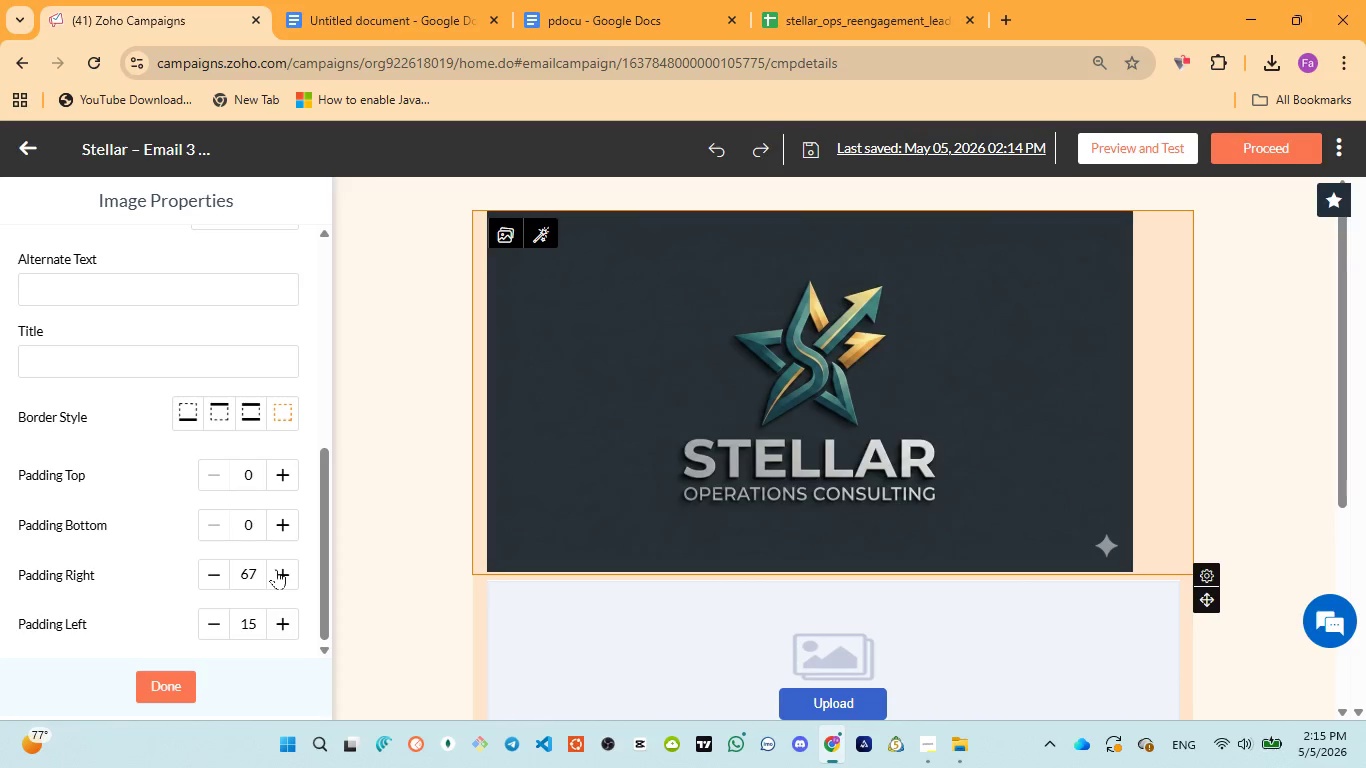 
triple_click([276, 569])
 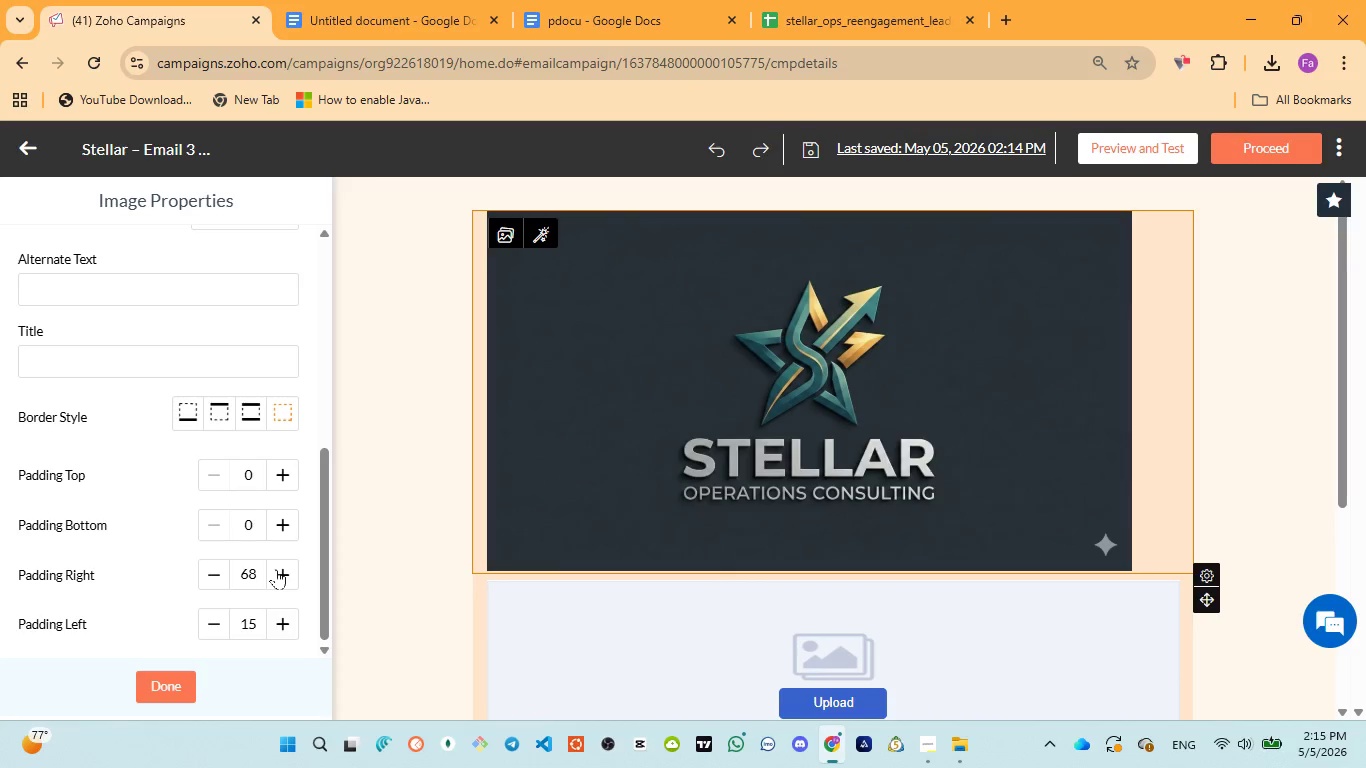 
triple_click([276, 569])
 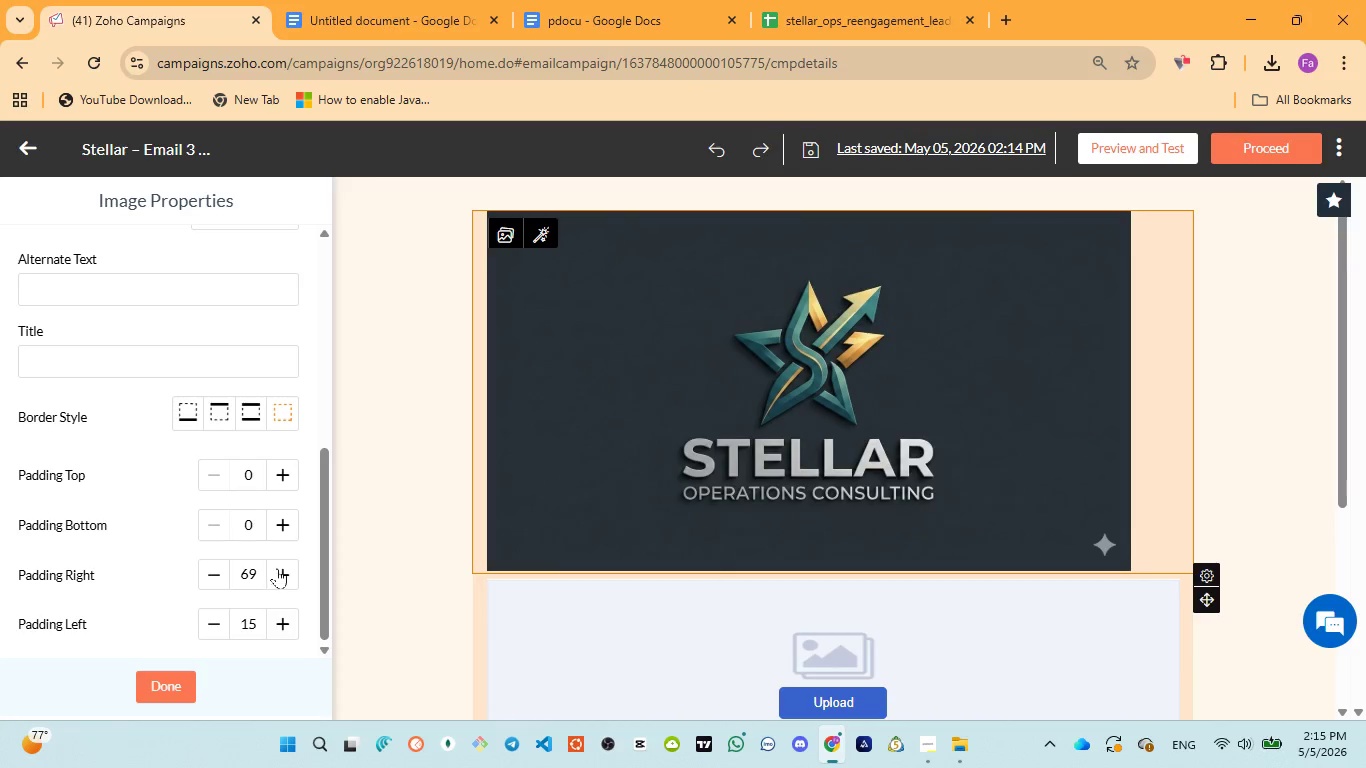 
triple_click([277, 568])
 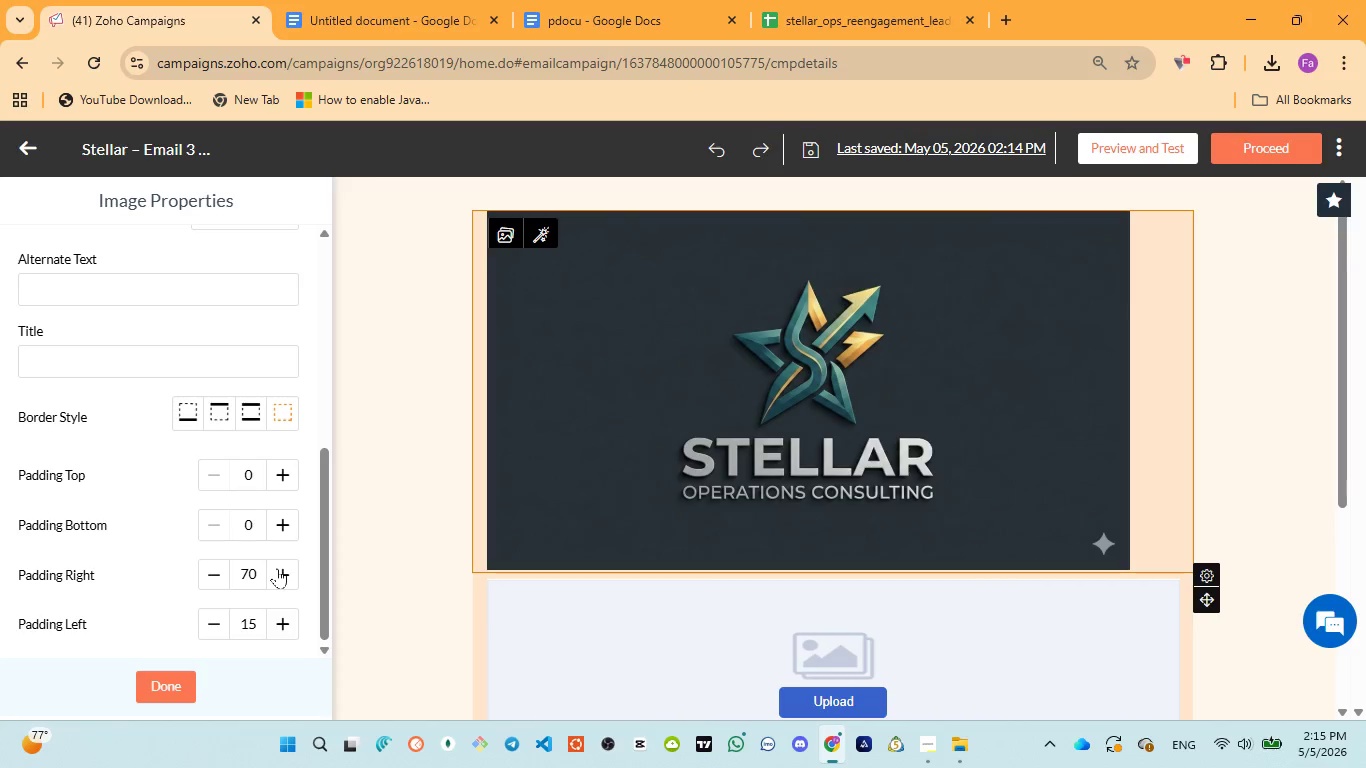 
triple_click([277, 568])
 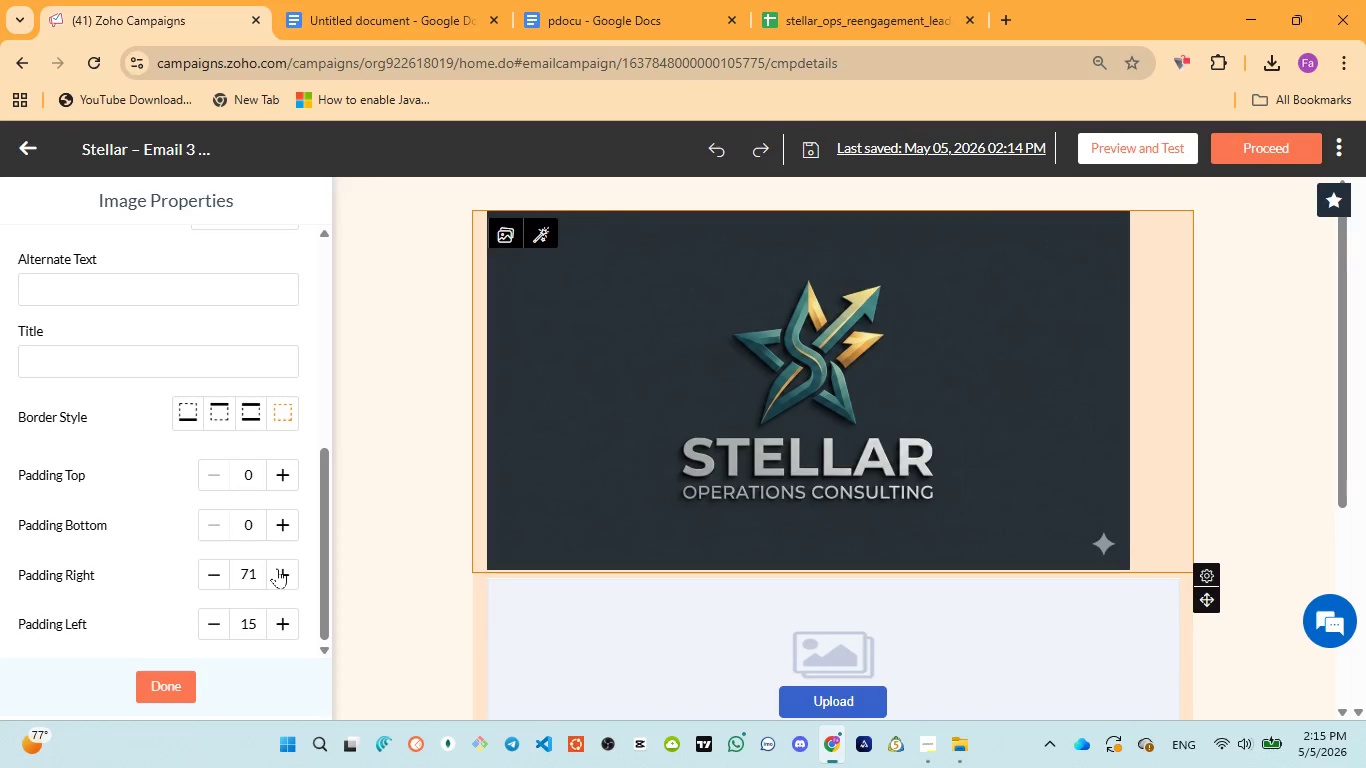 
triple_click([277, 568])
 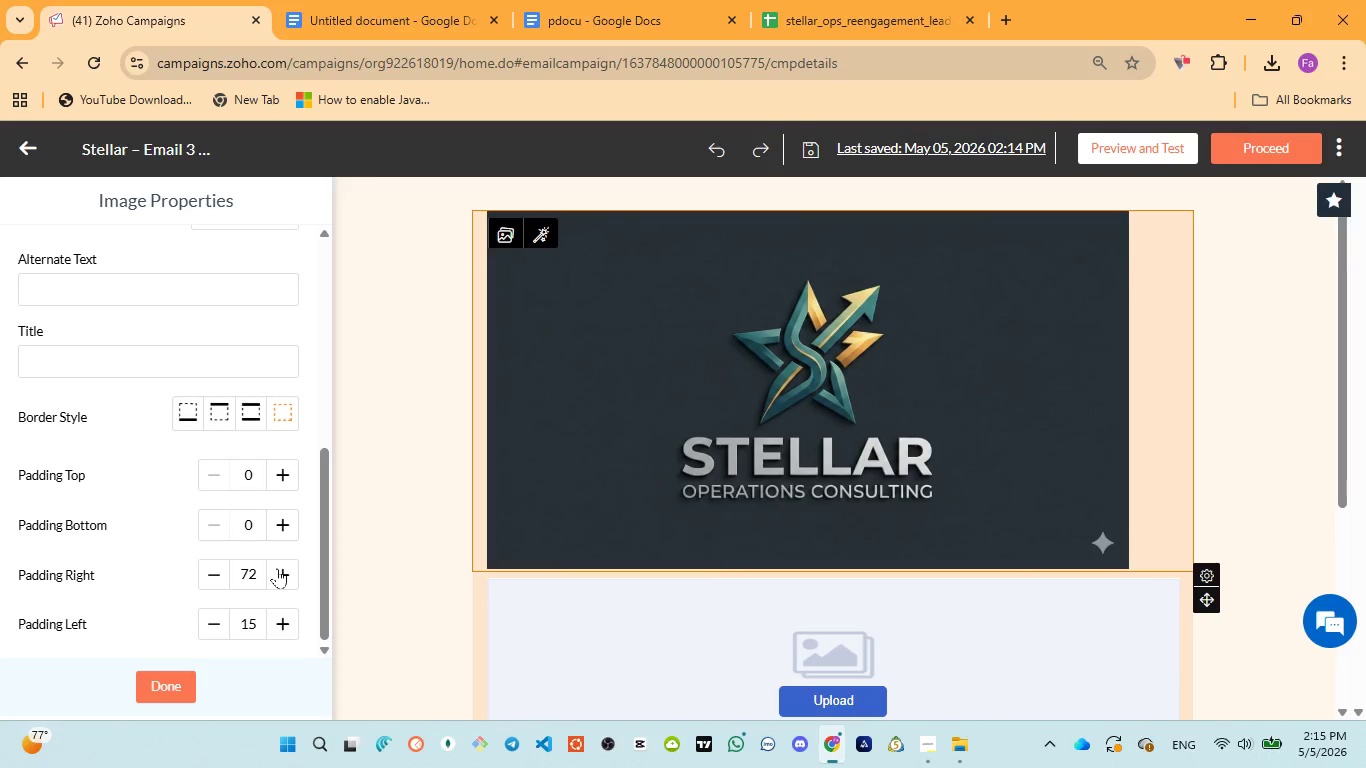 
triple_click([277, 568])
 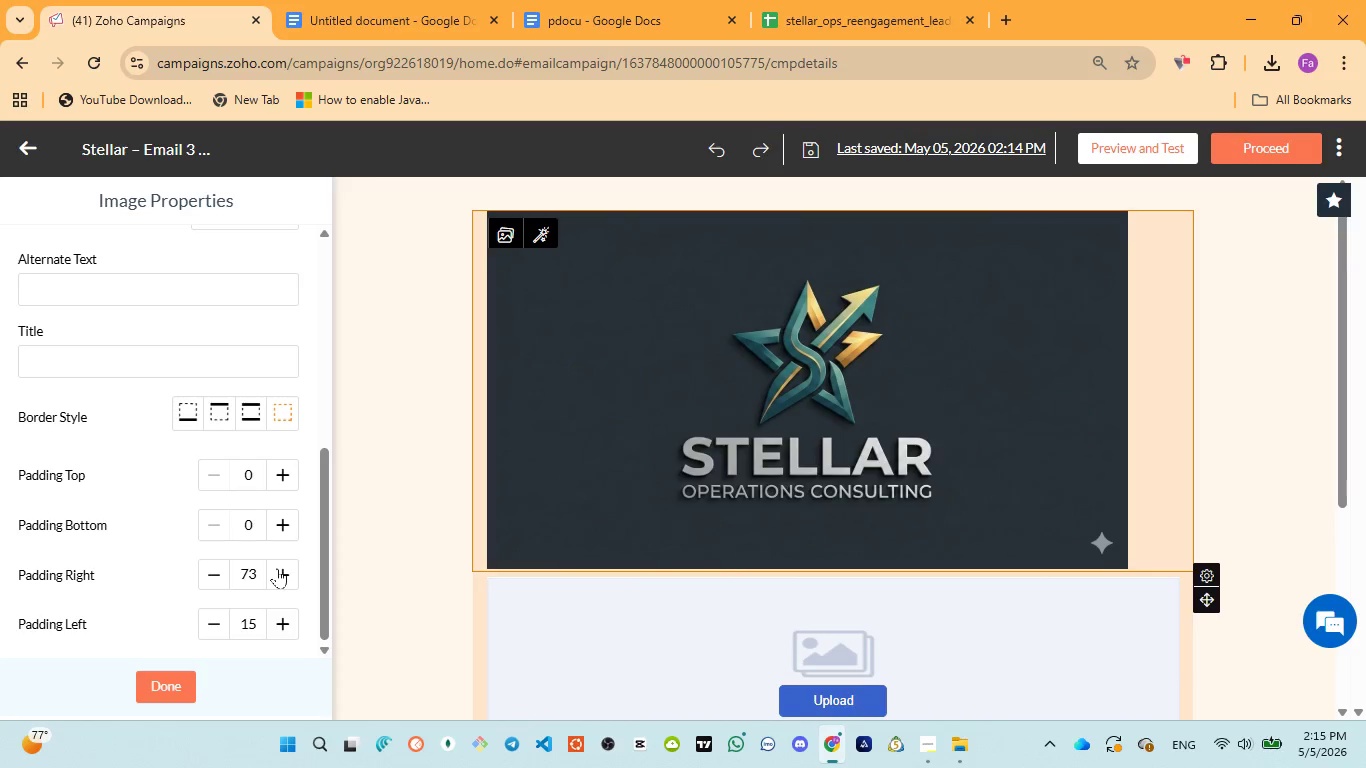 
triple_click([277, 568])
 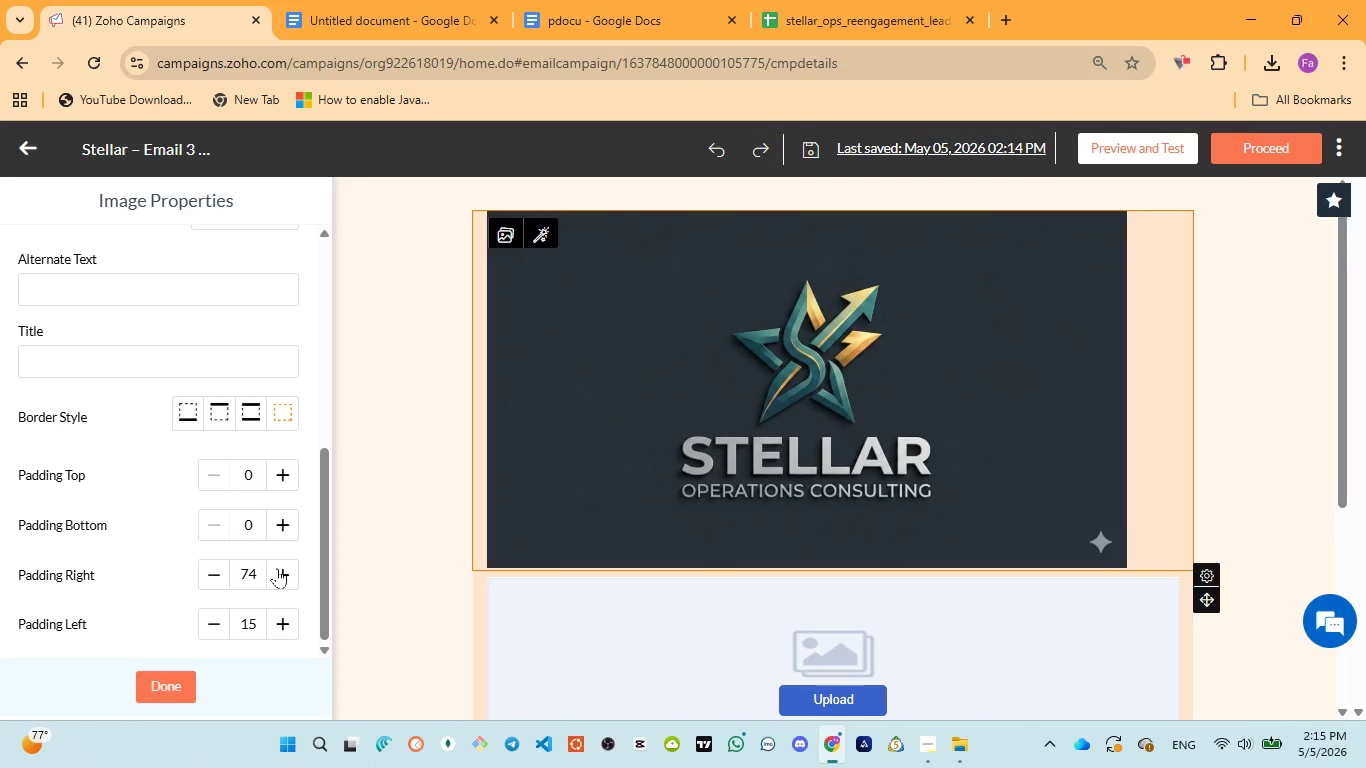 
triple_click([277, 568])
 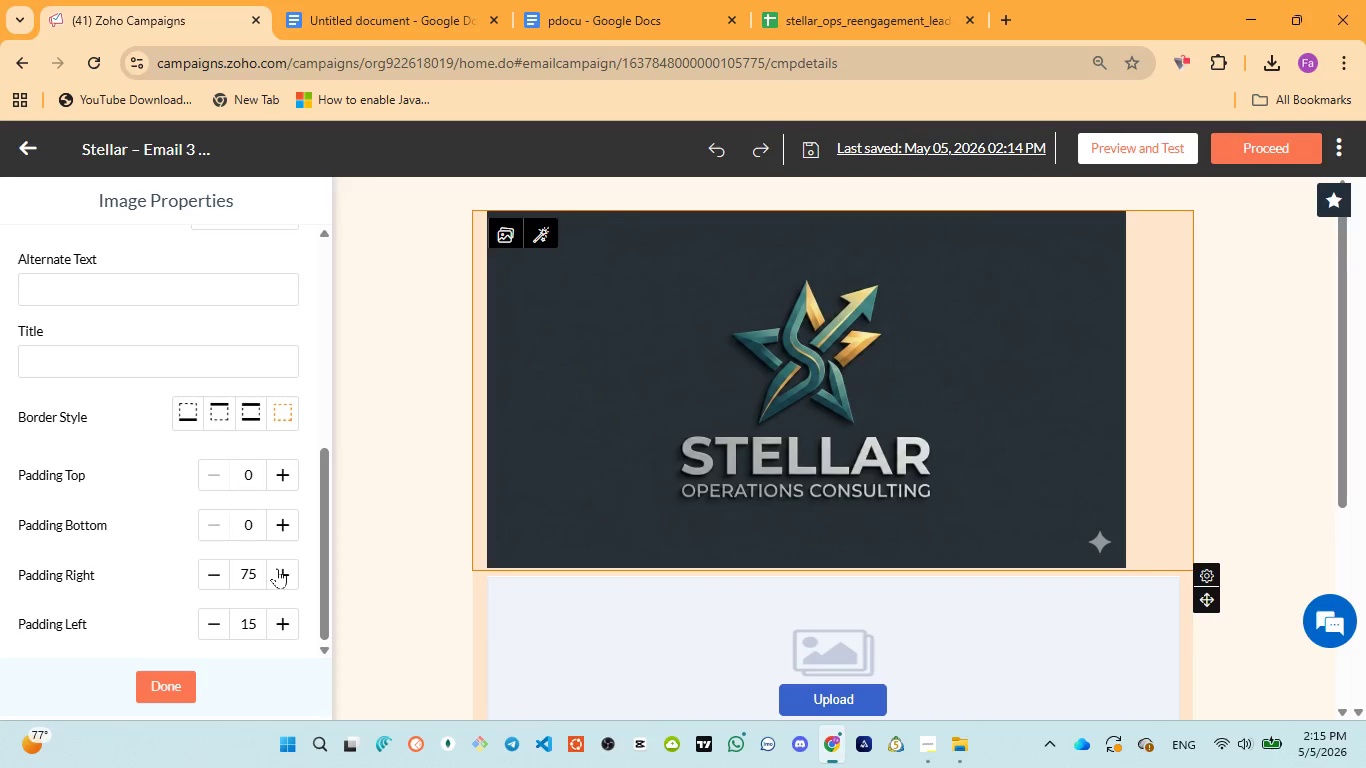 
triple_click([277, 568])
 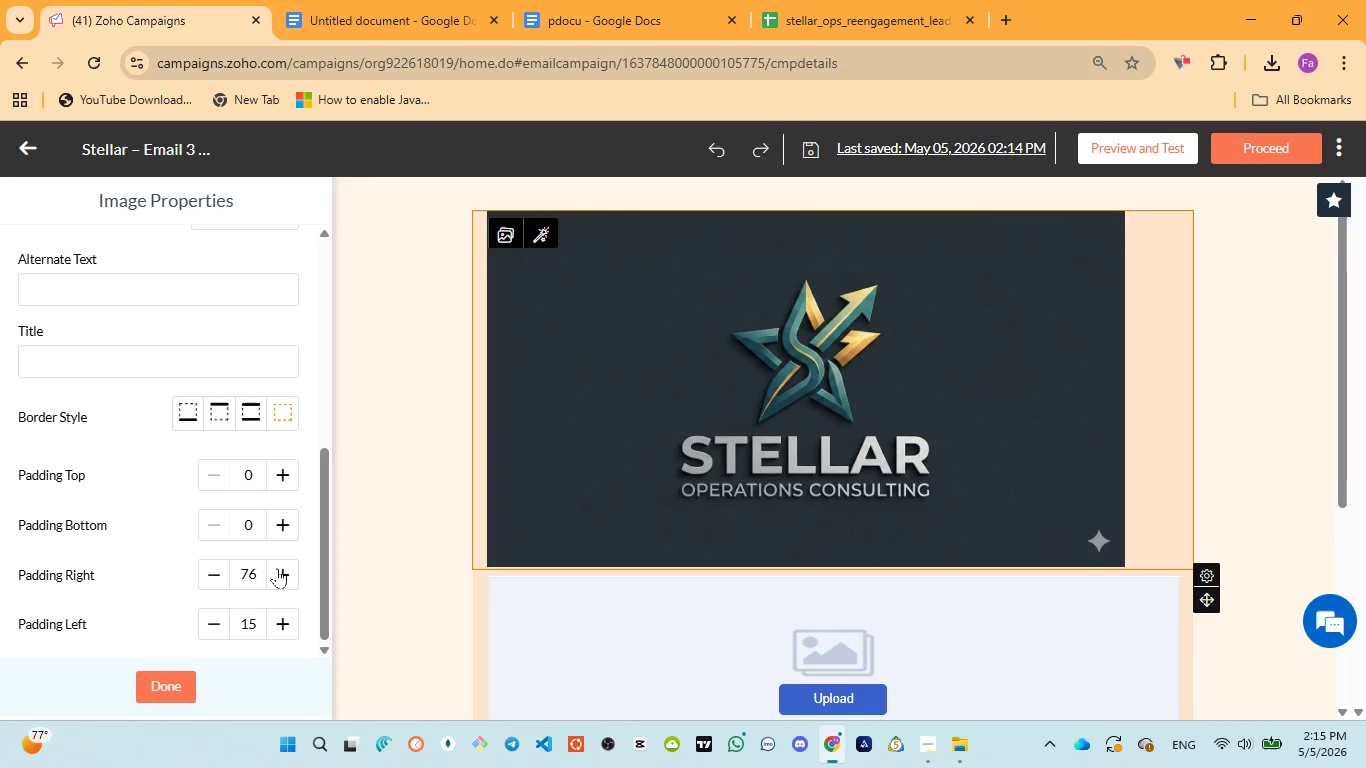 
triple_click([277, 568])
 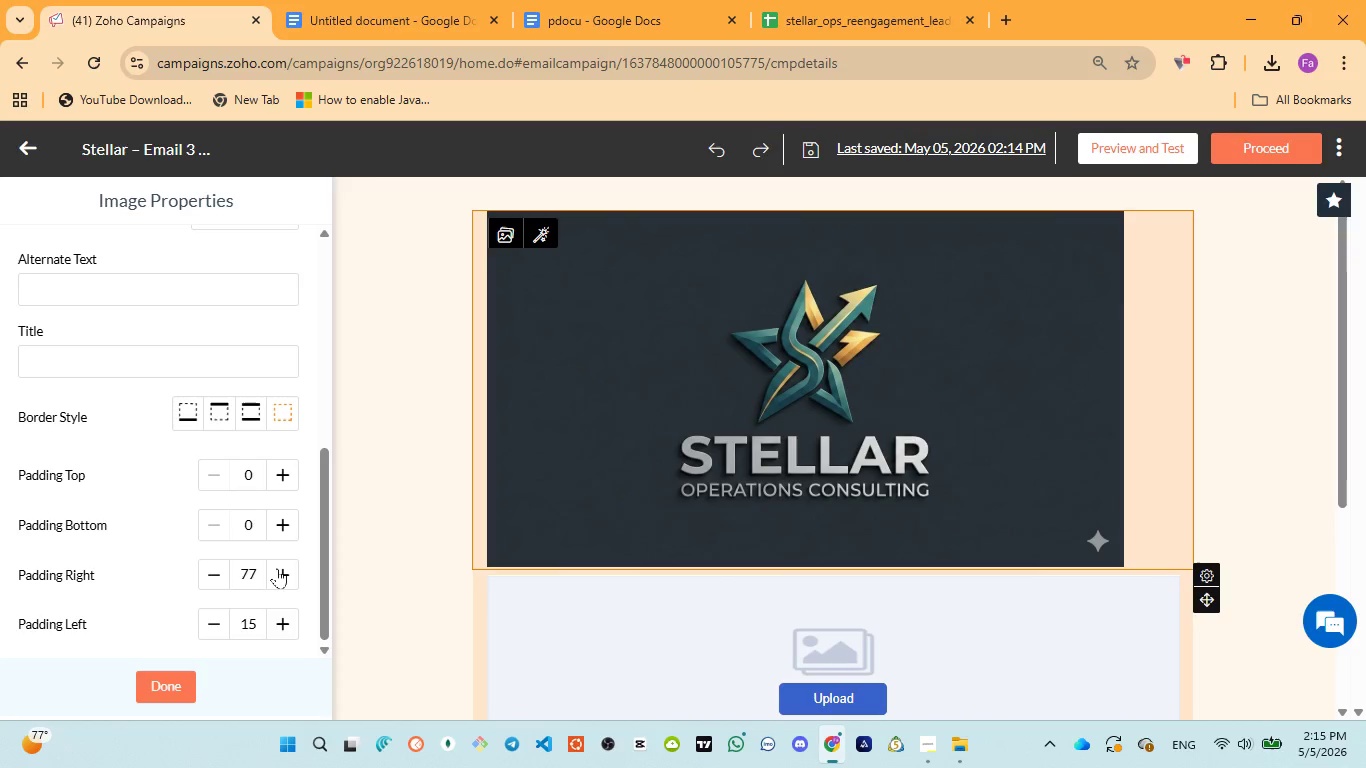 
left_click_drag(start_coordinate=[277, 568], to_coordinate=[1001, 0])
 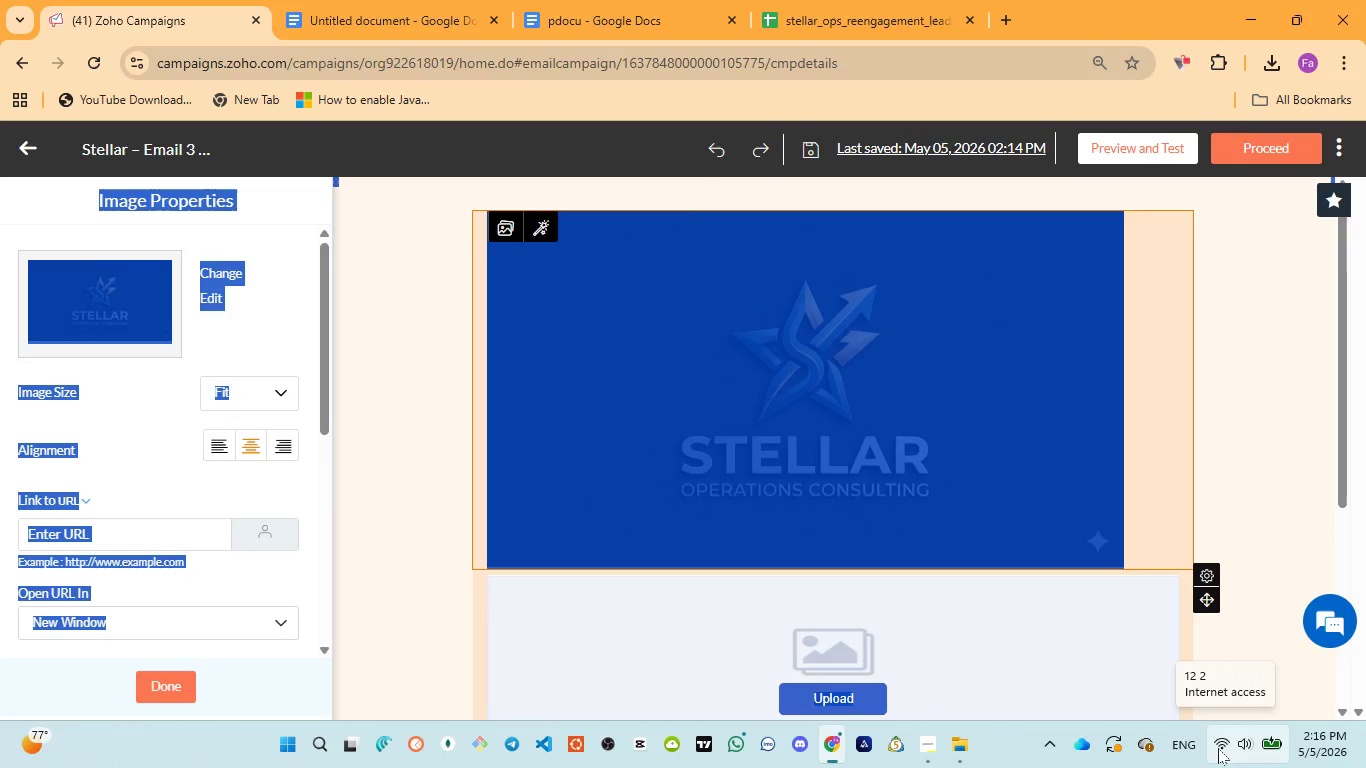 
wait(14.61)
 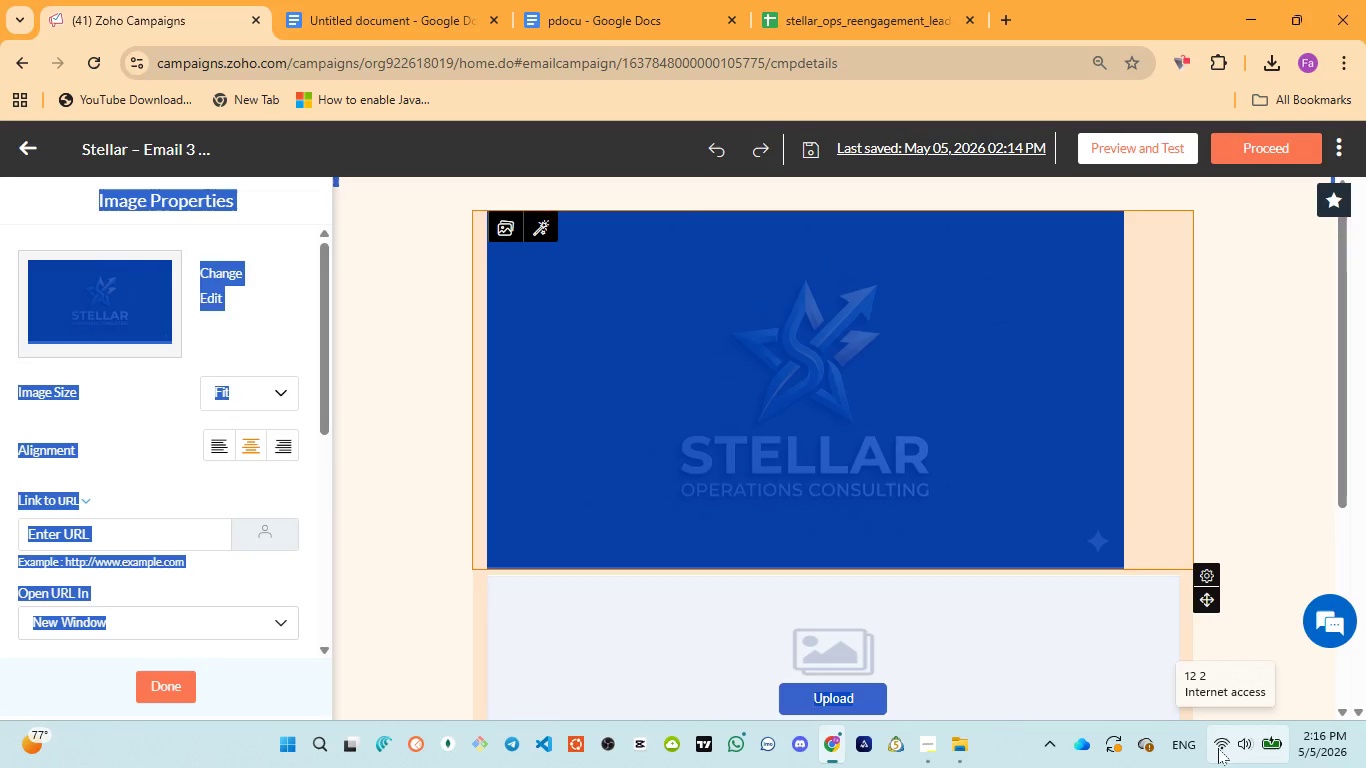 
double_click([1077, 480])
 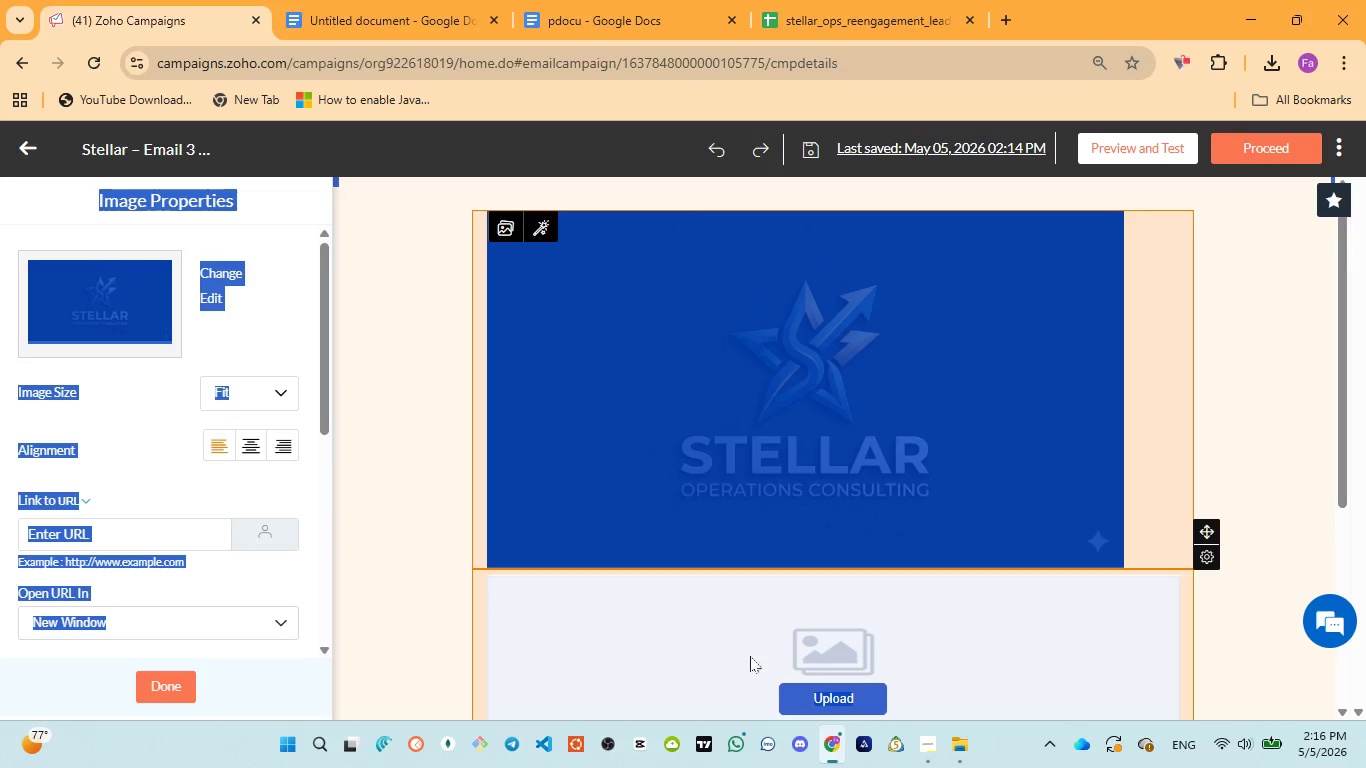 
left_click([948, 676])
 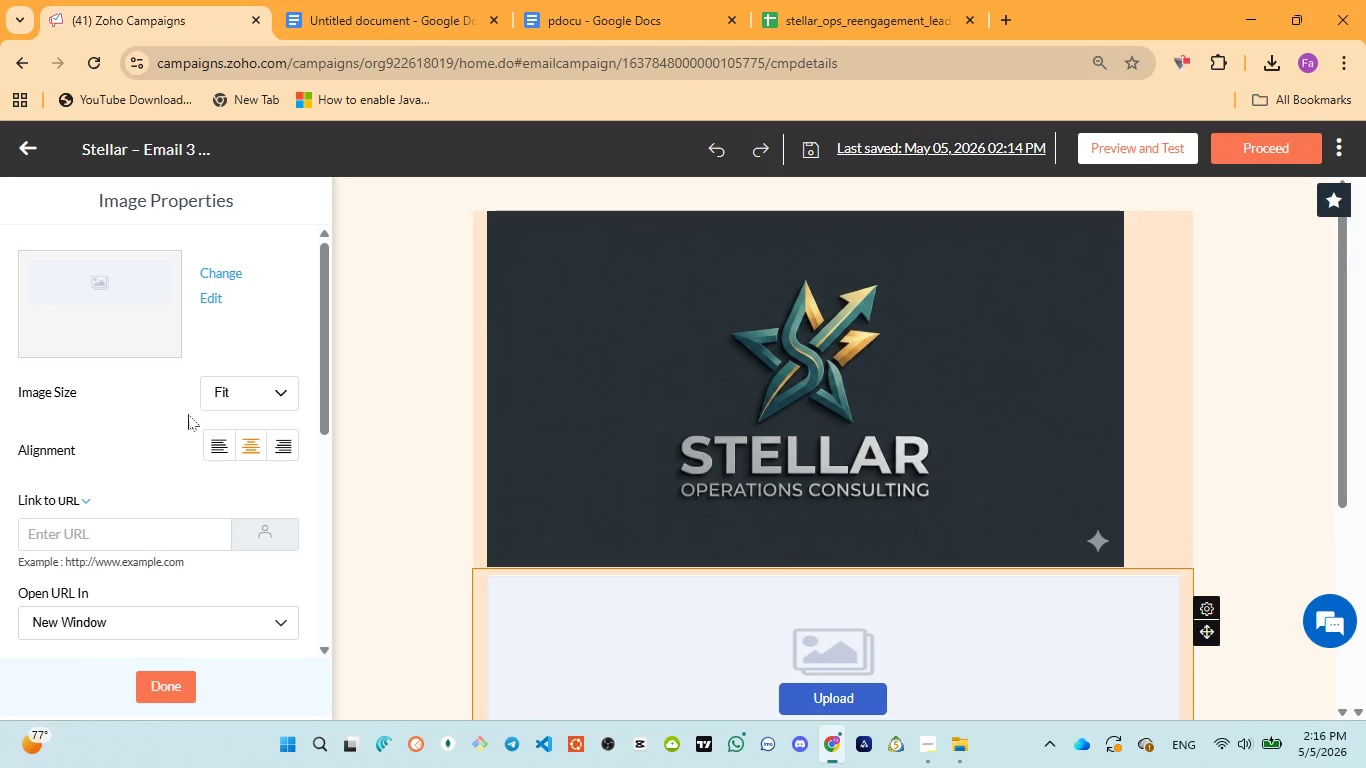 
left_click([627, 396])
 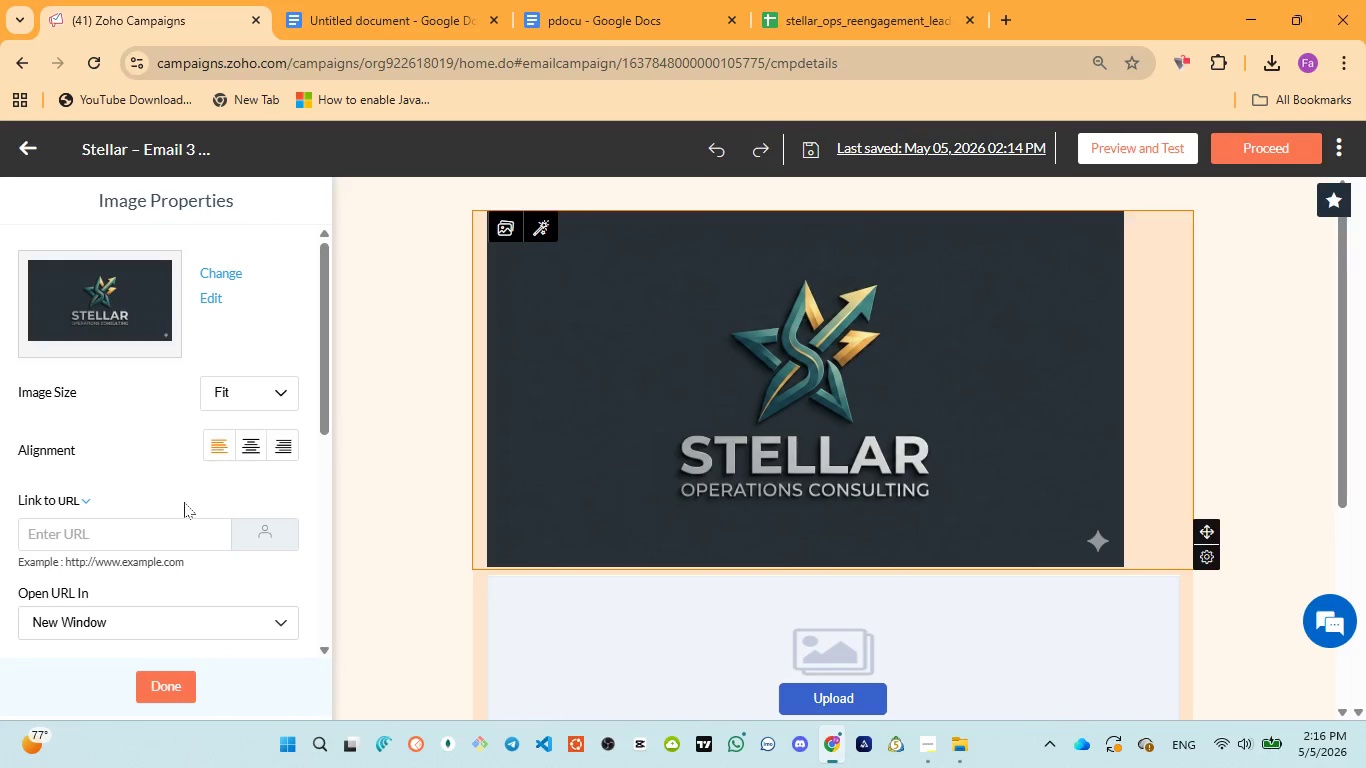 
scroll: coordinate [256, 532], scroll_direction: down, amount: 7.0
 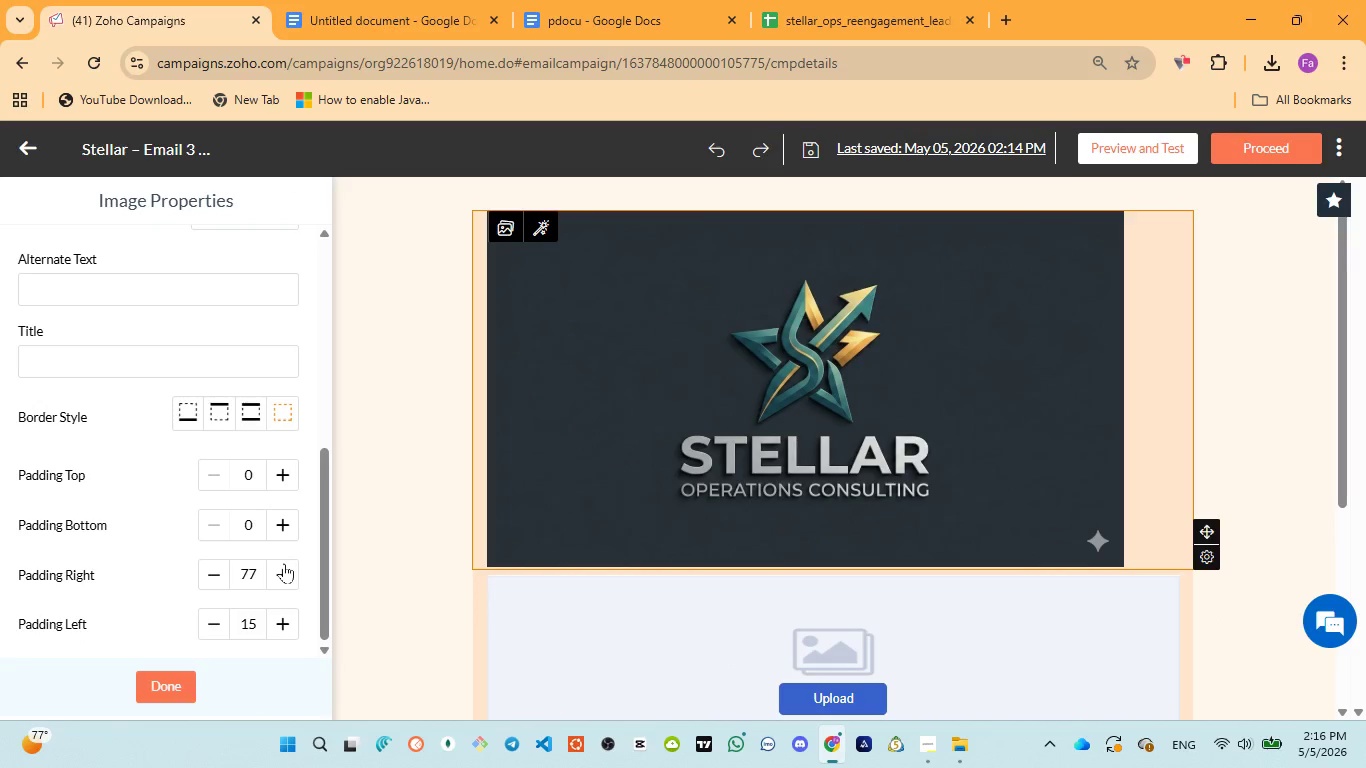 
double_click([284, 564])
 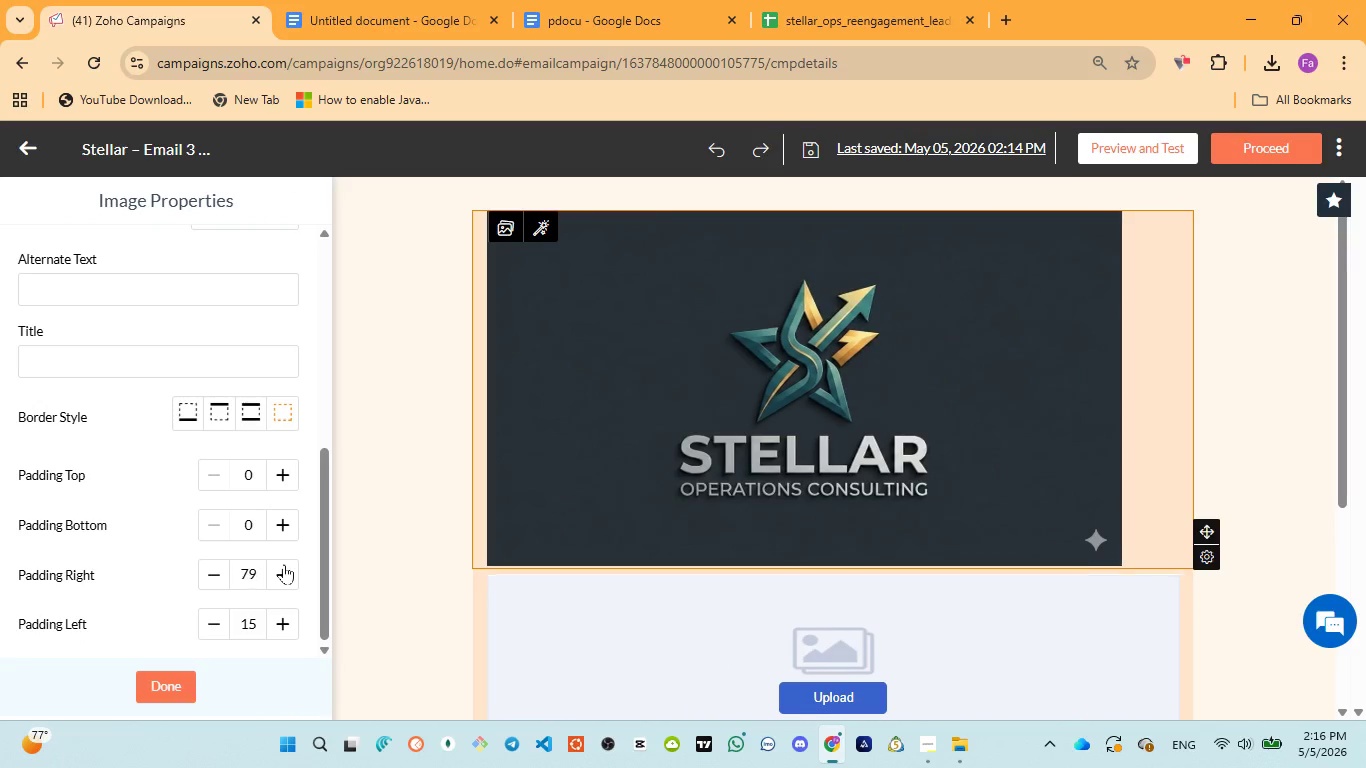 
triple_click([284, 564])
 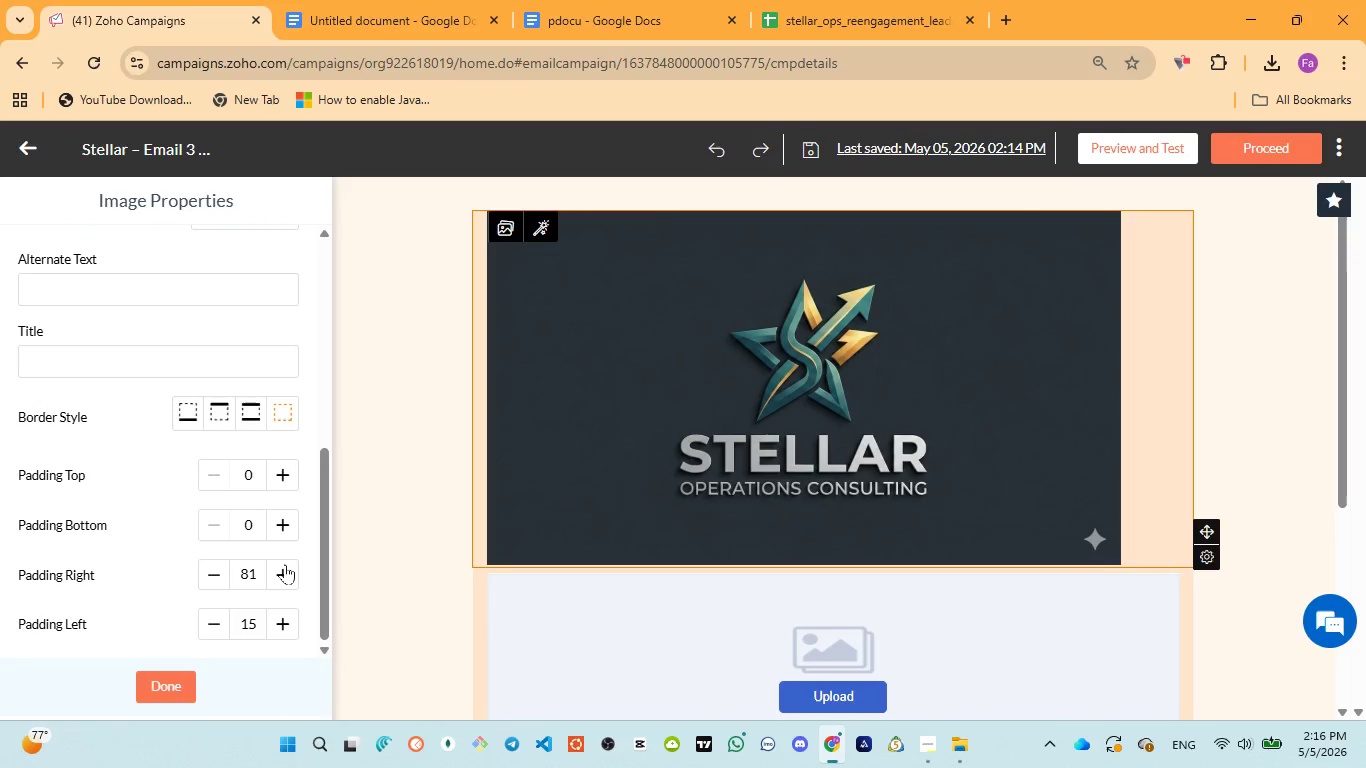 
triple_click([285, 564])
 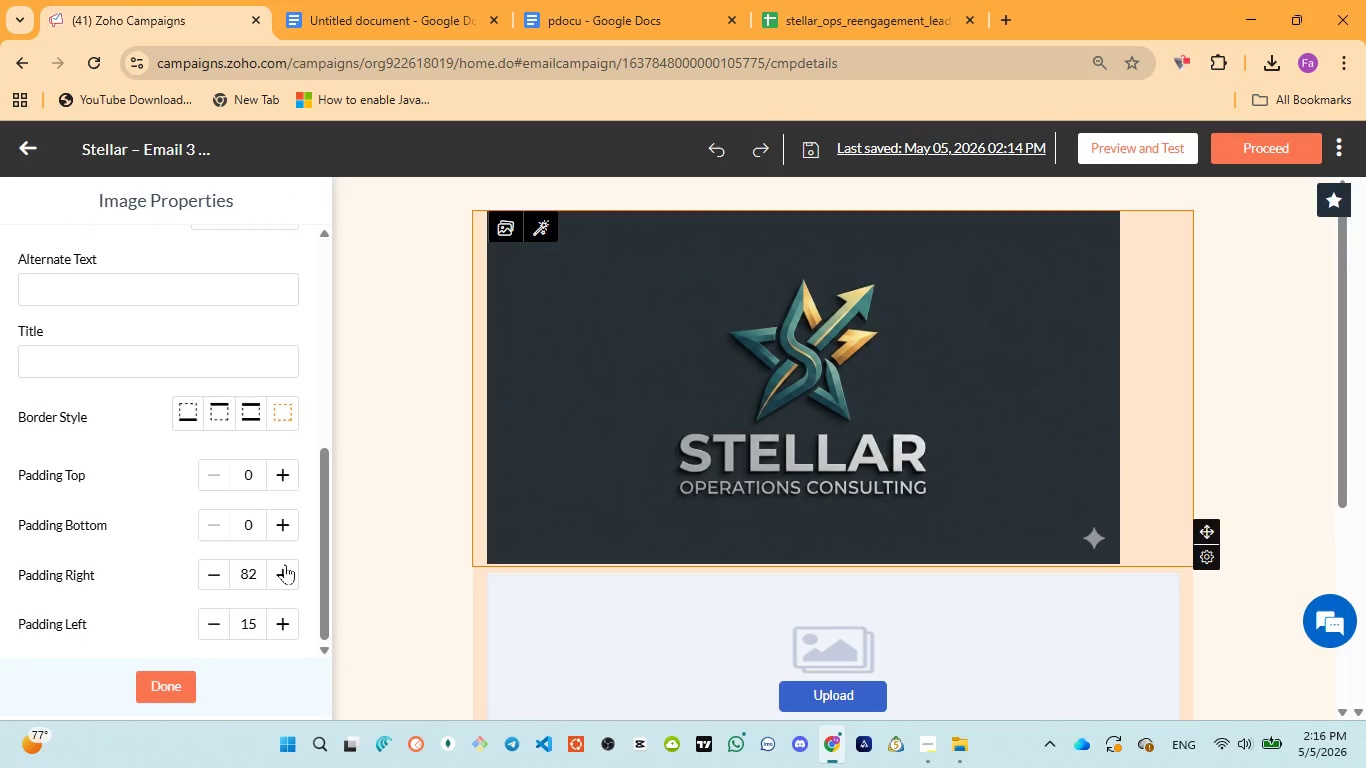 
triple_click([285, 564])
 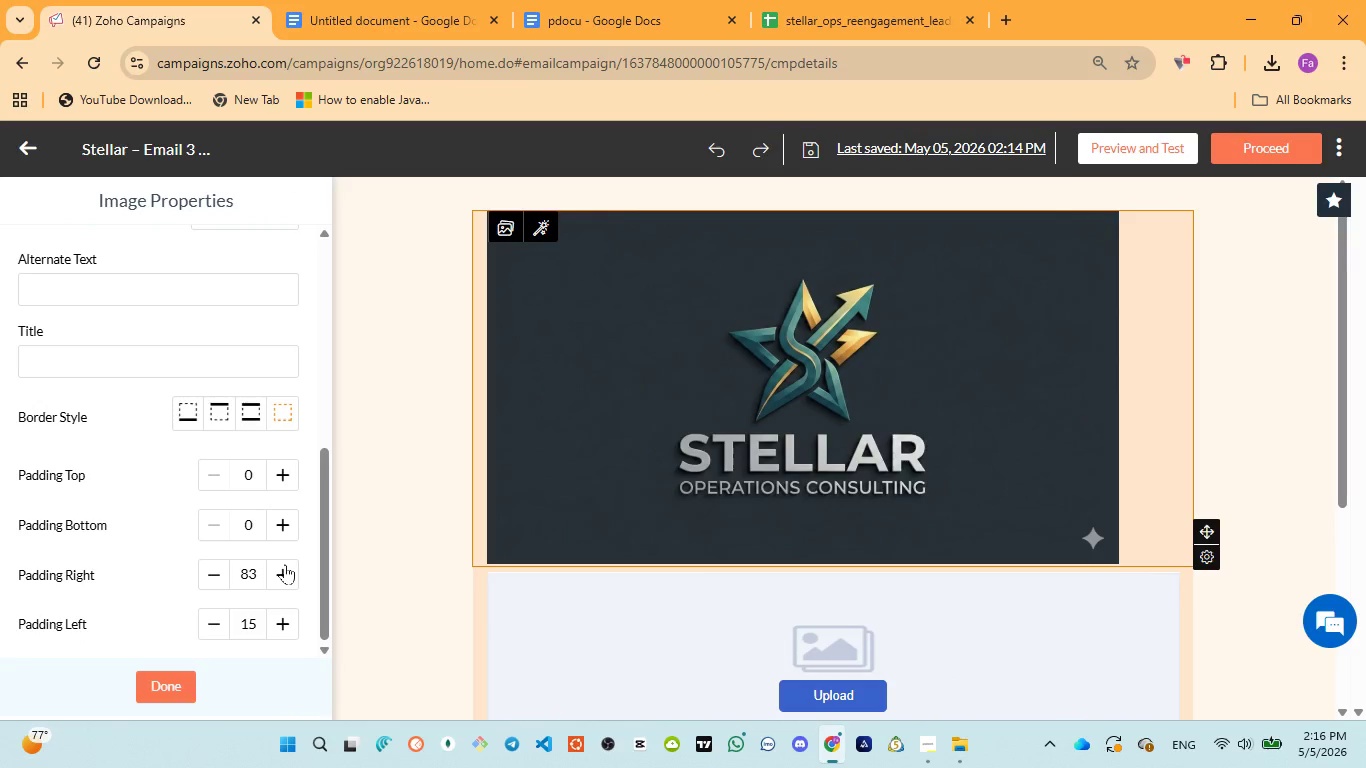 
triple_click([285, 564])
 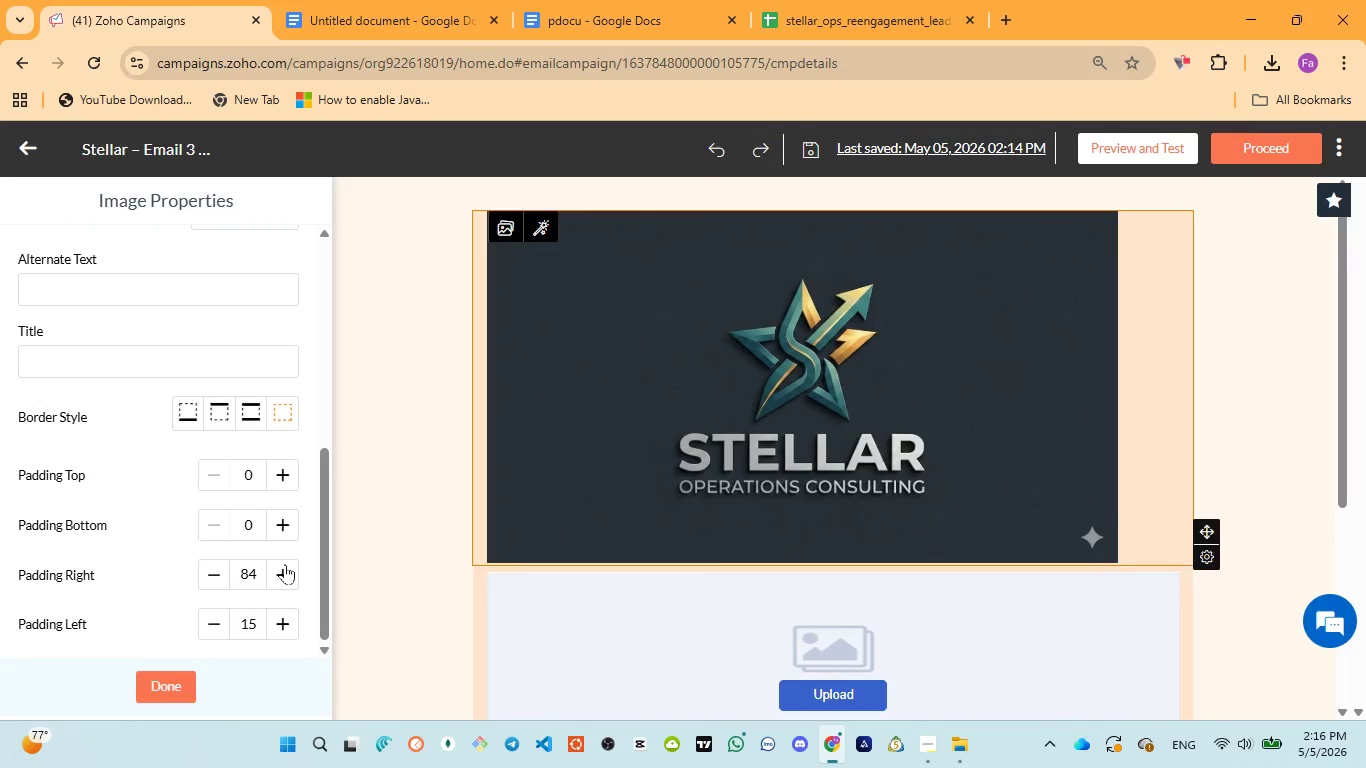 
triple_click([285, 564])
 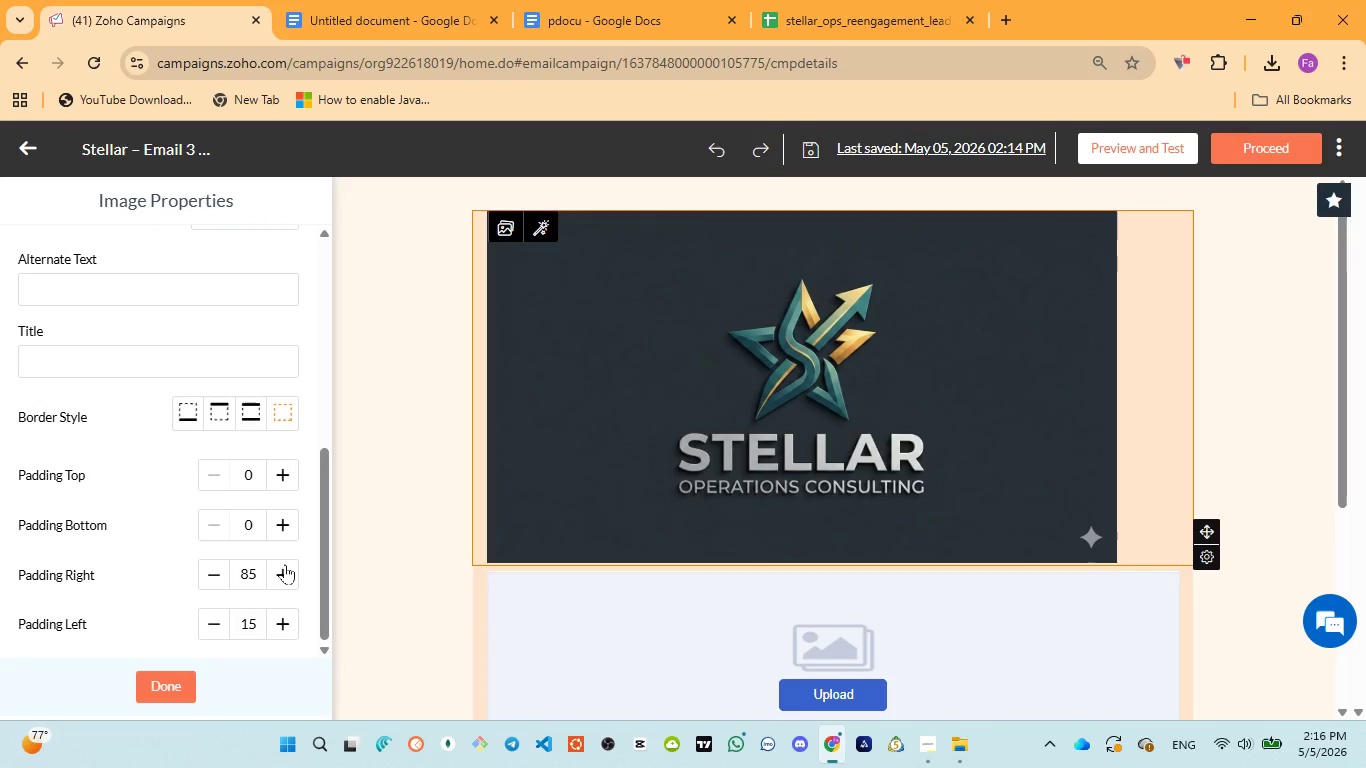 
triple_click([285, 564])
 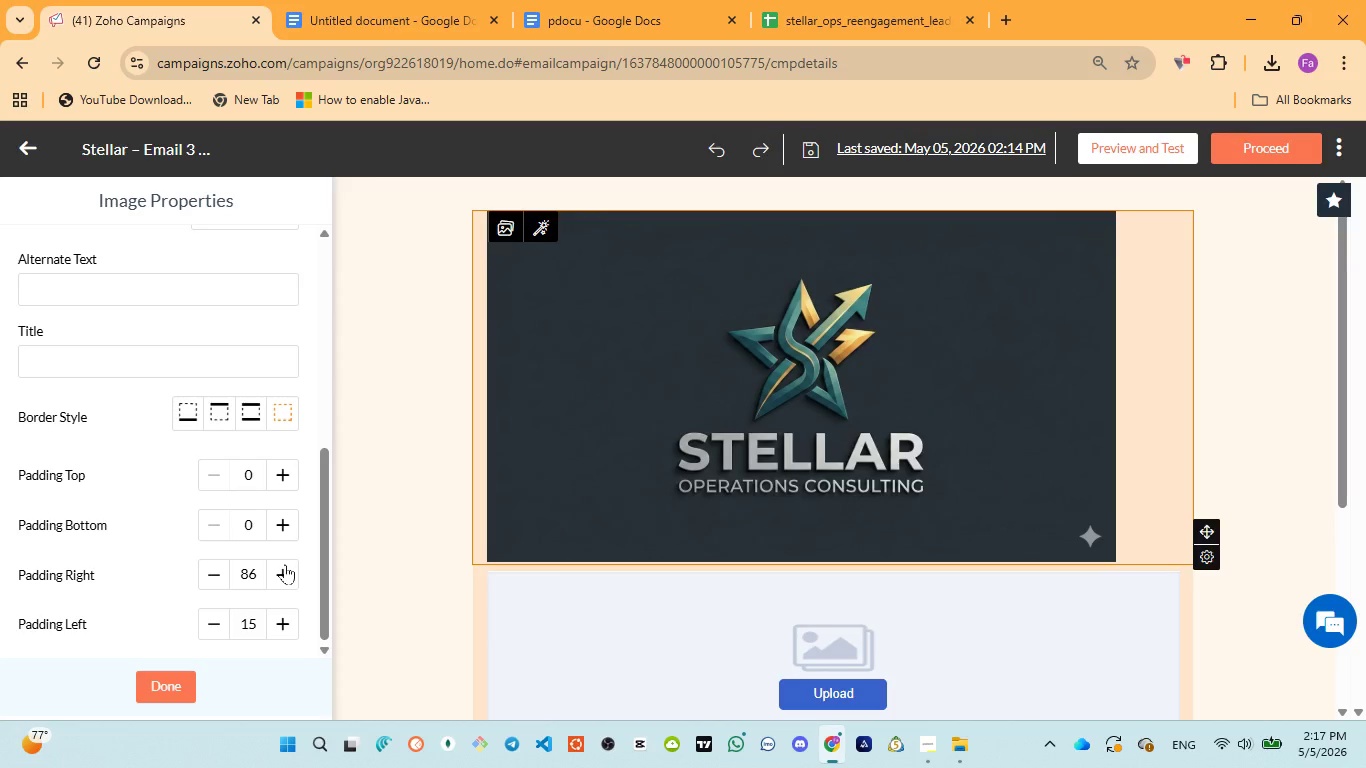 
wait(49.62)
 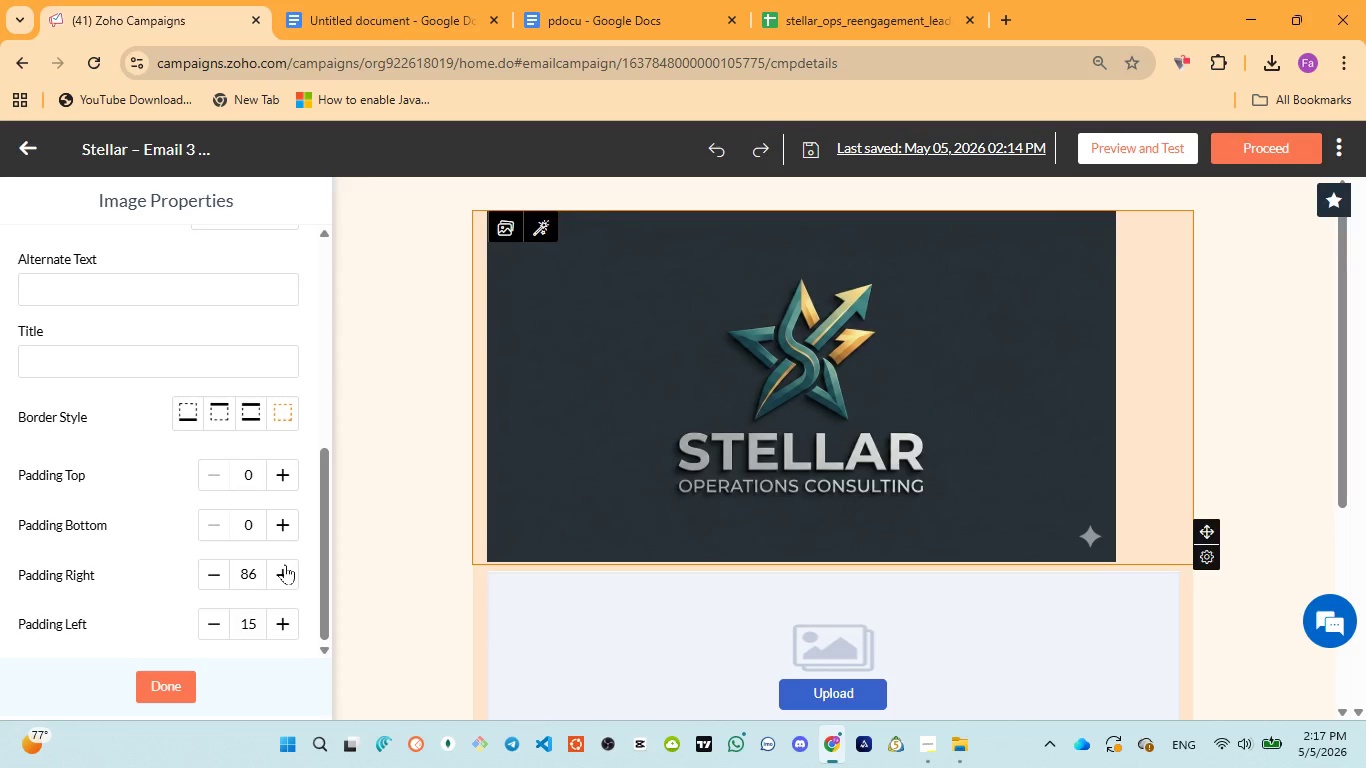 
double_click([284, 576])
 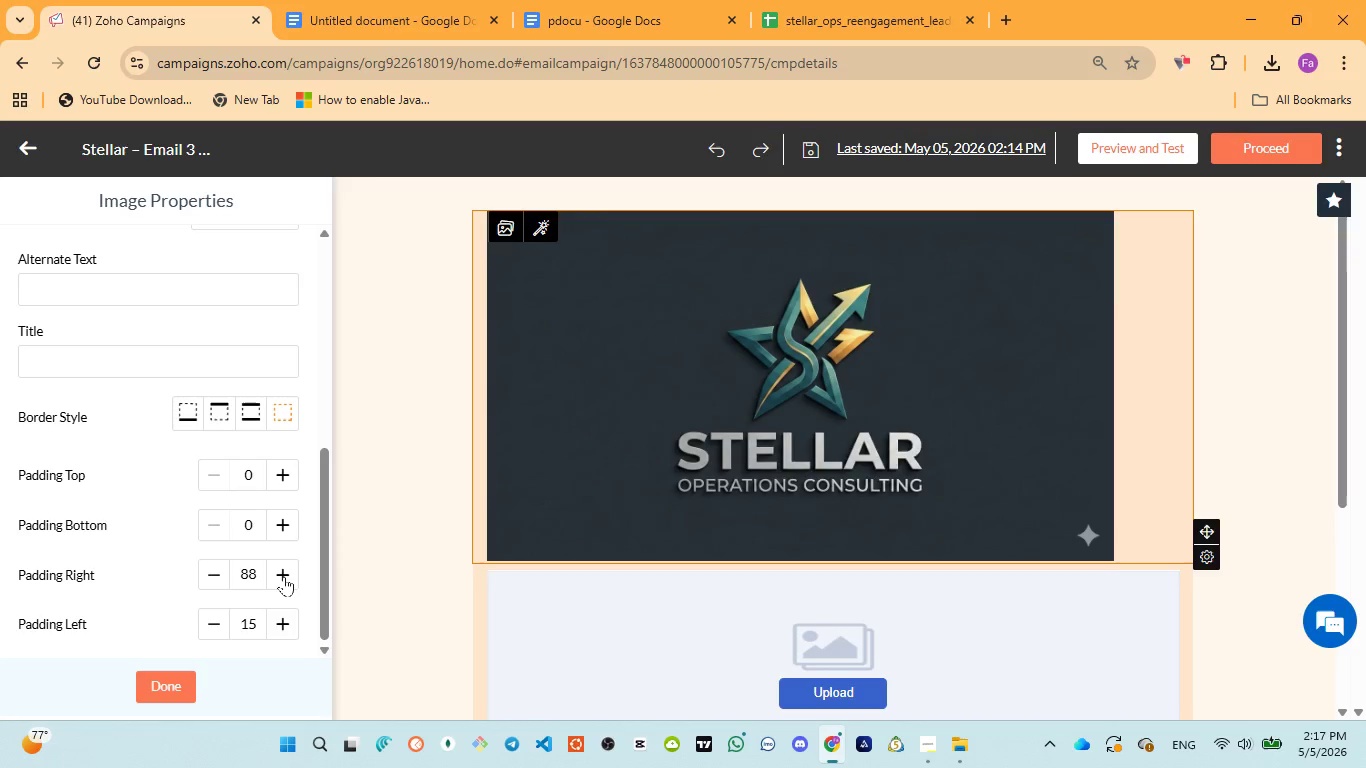 
triple_click([284, 576])
 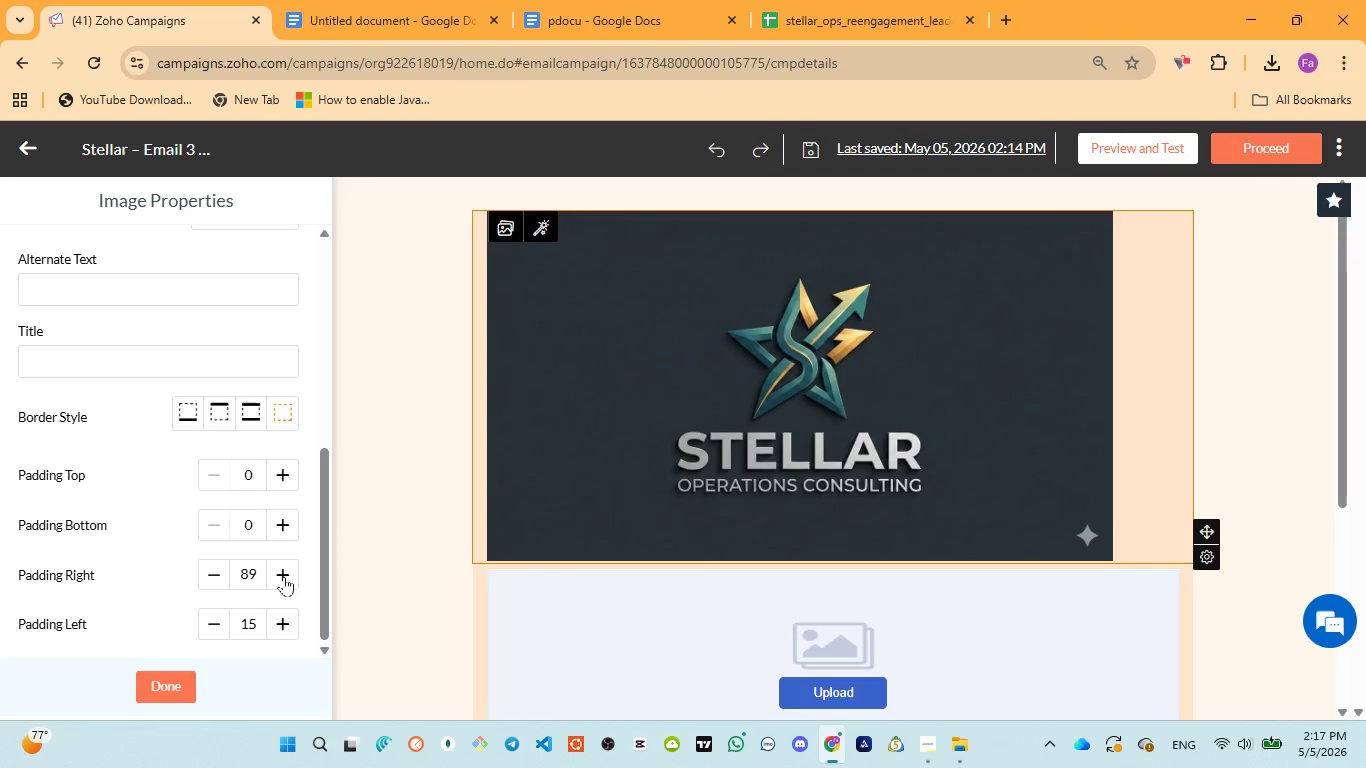 
triple_click([284, 576])
 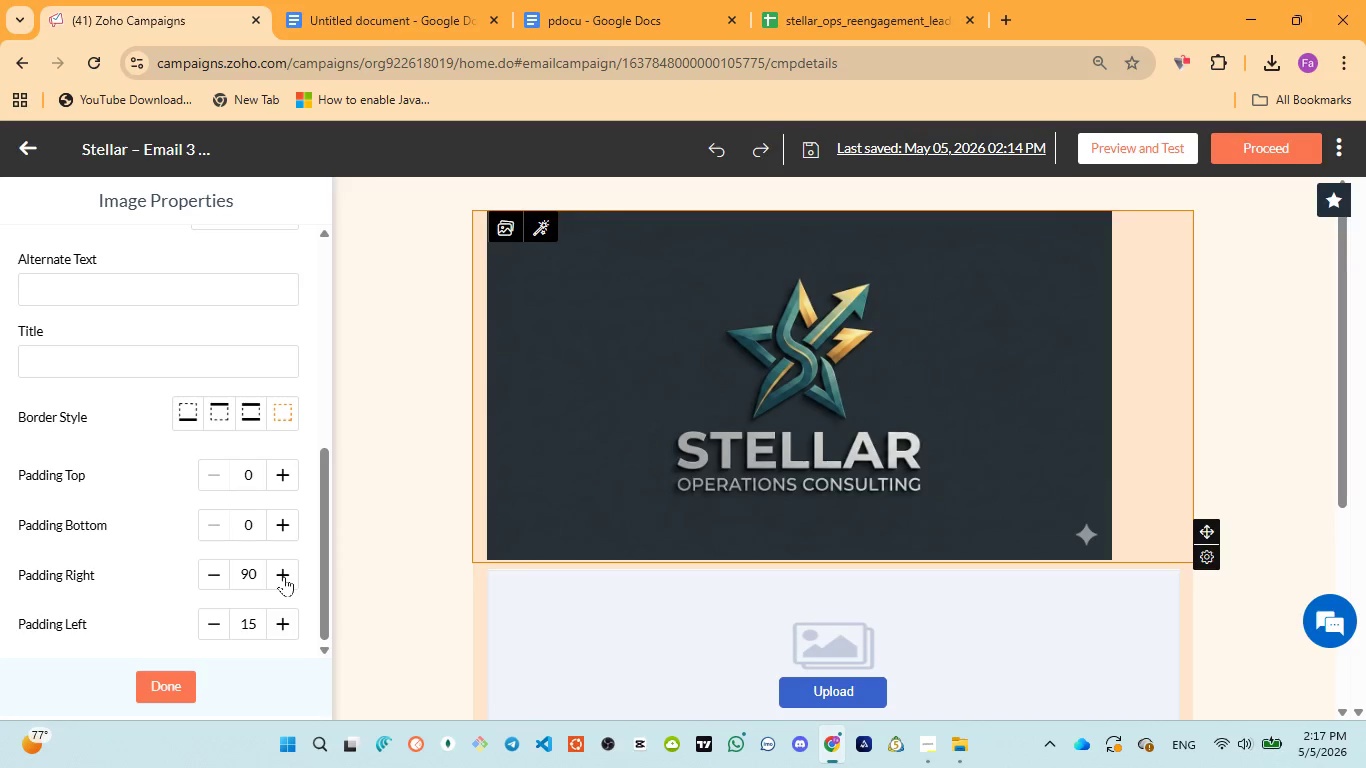 
triple_click([284, 576])
 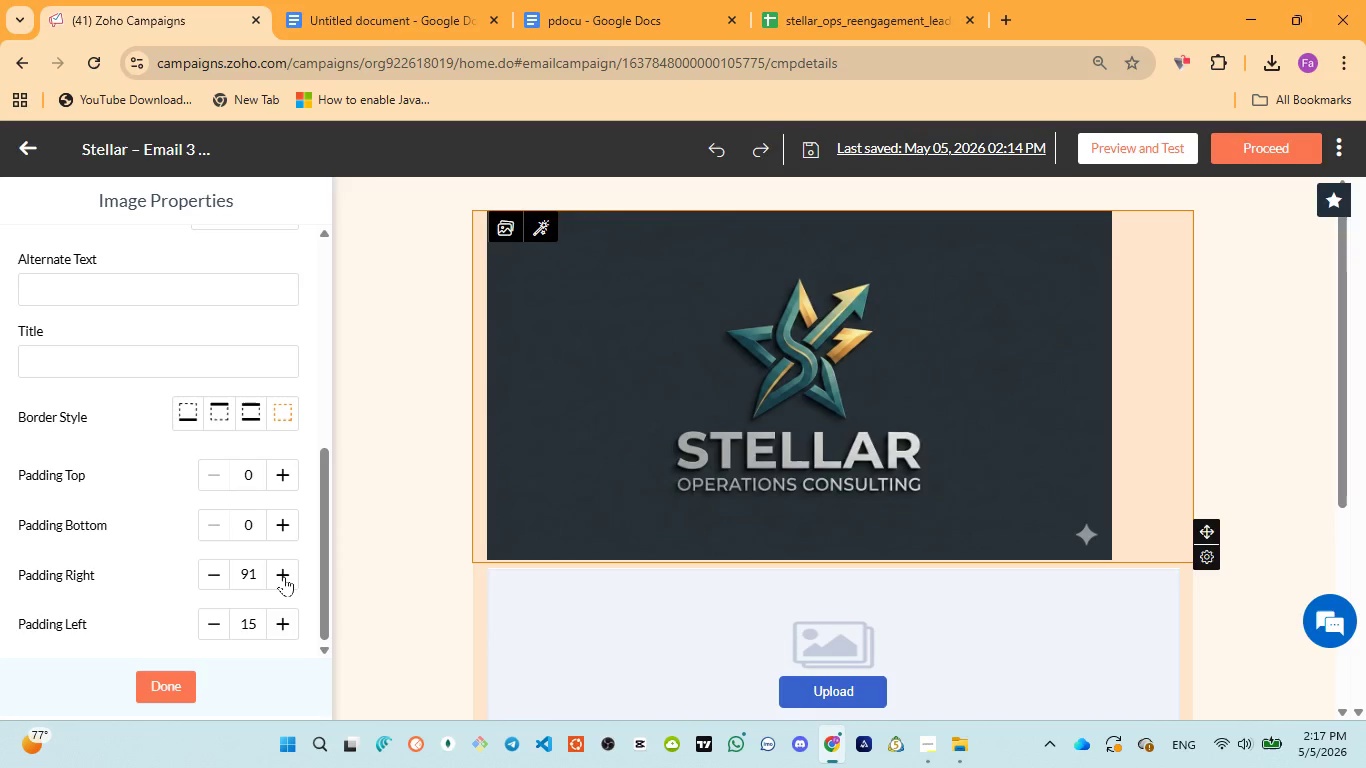 
triple_click([284, 576])
 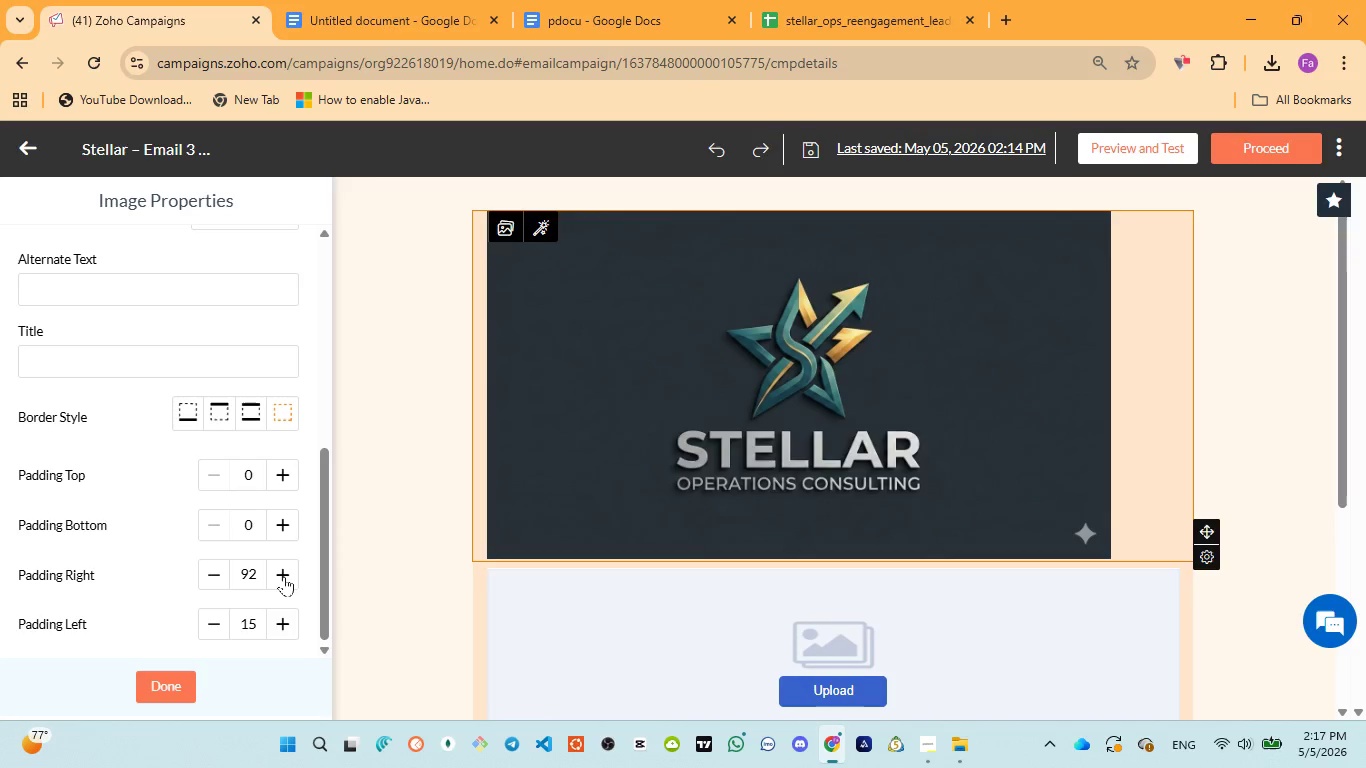 
triple_click([284, 576])
 